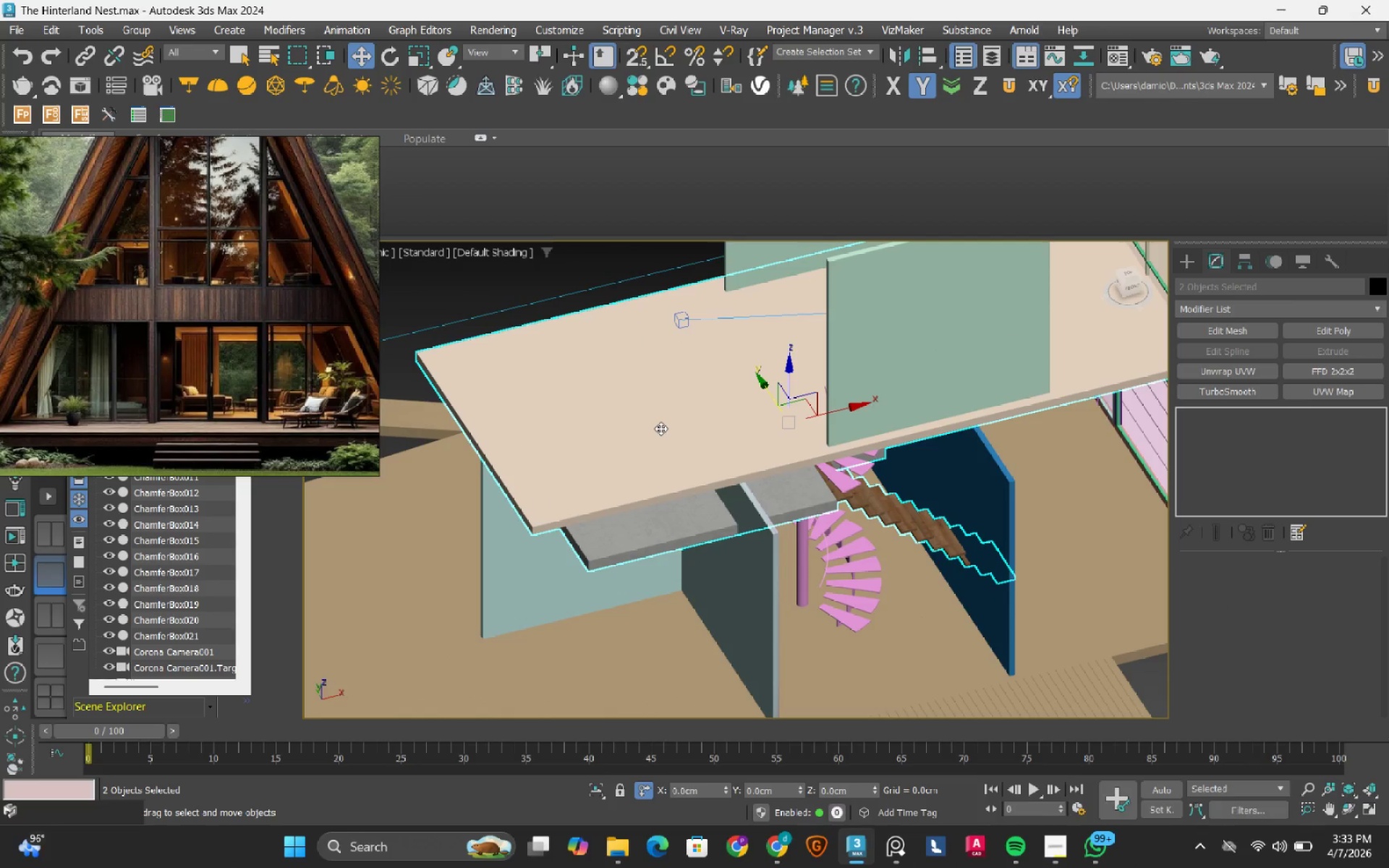 
hold_key(key=AltLeft, duration=1.5)
 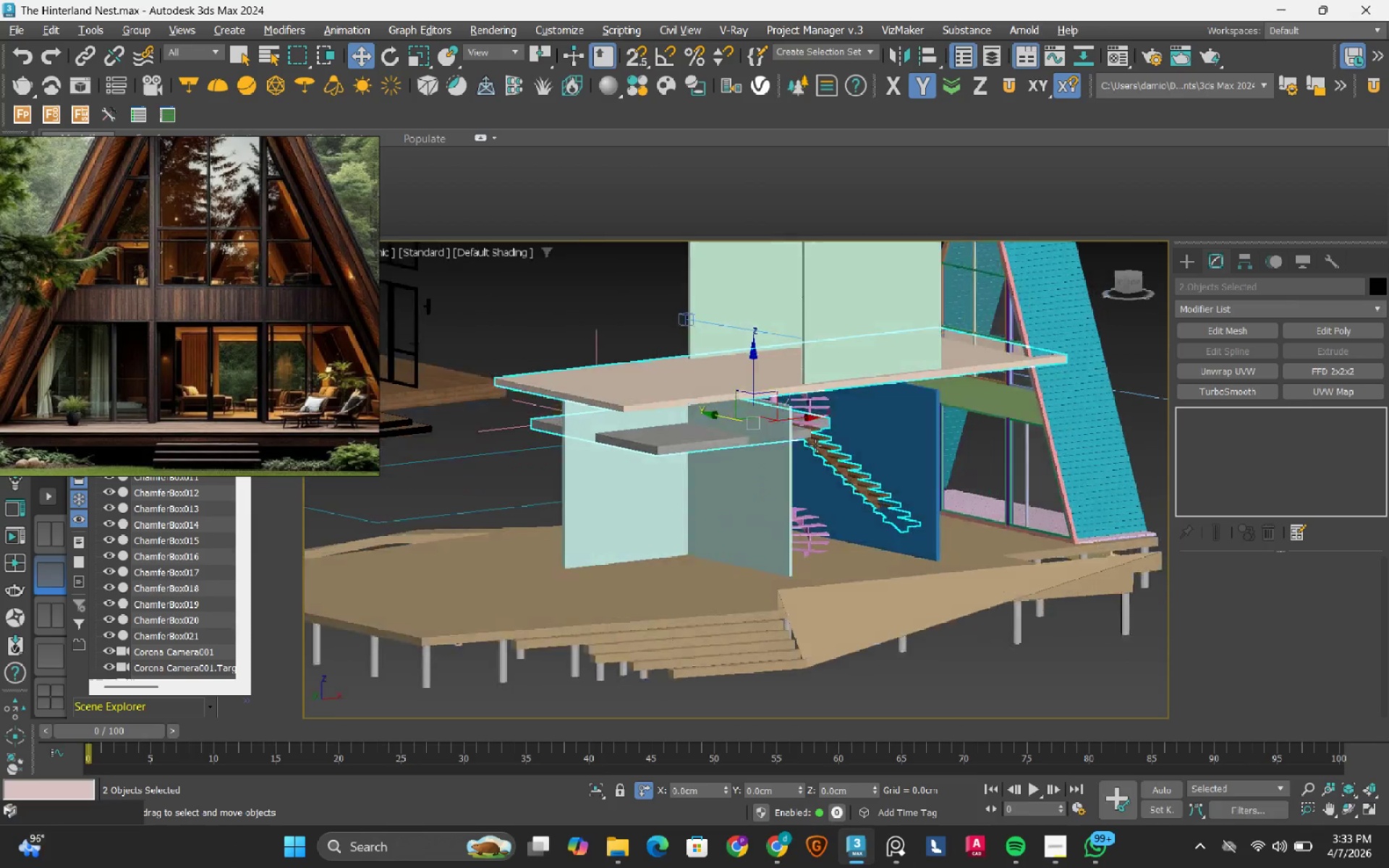 
scroll: coordinate [667, 425], scroll_direction: down, amount: 1.0
 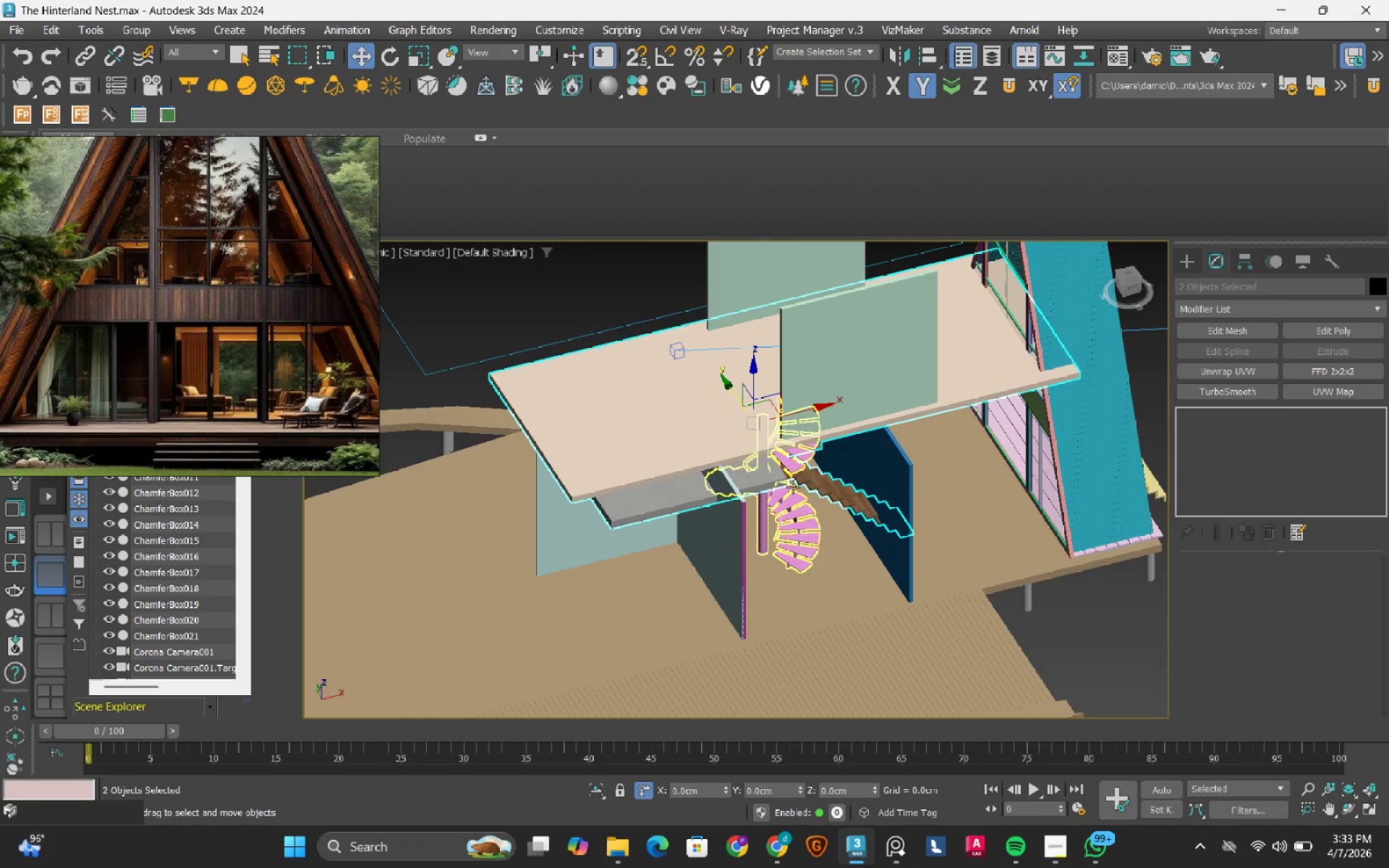 
hold_key(key=AltLeft, duration=1.5)
 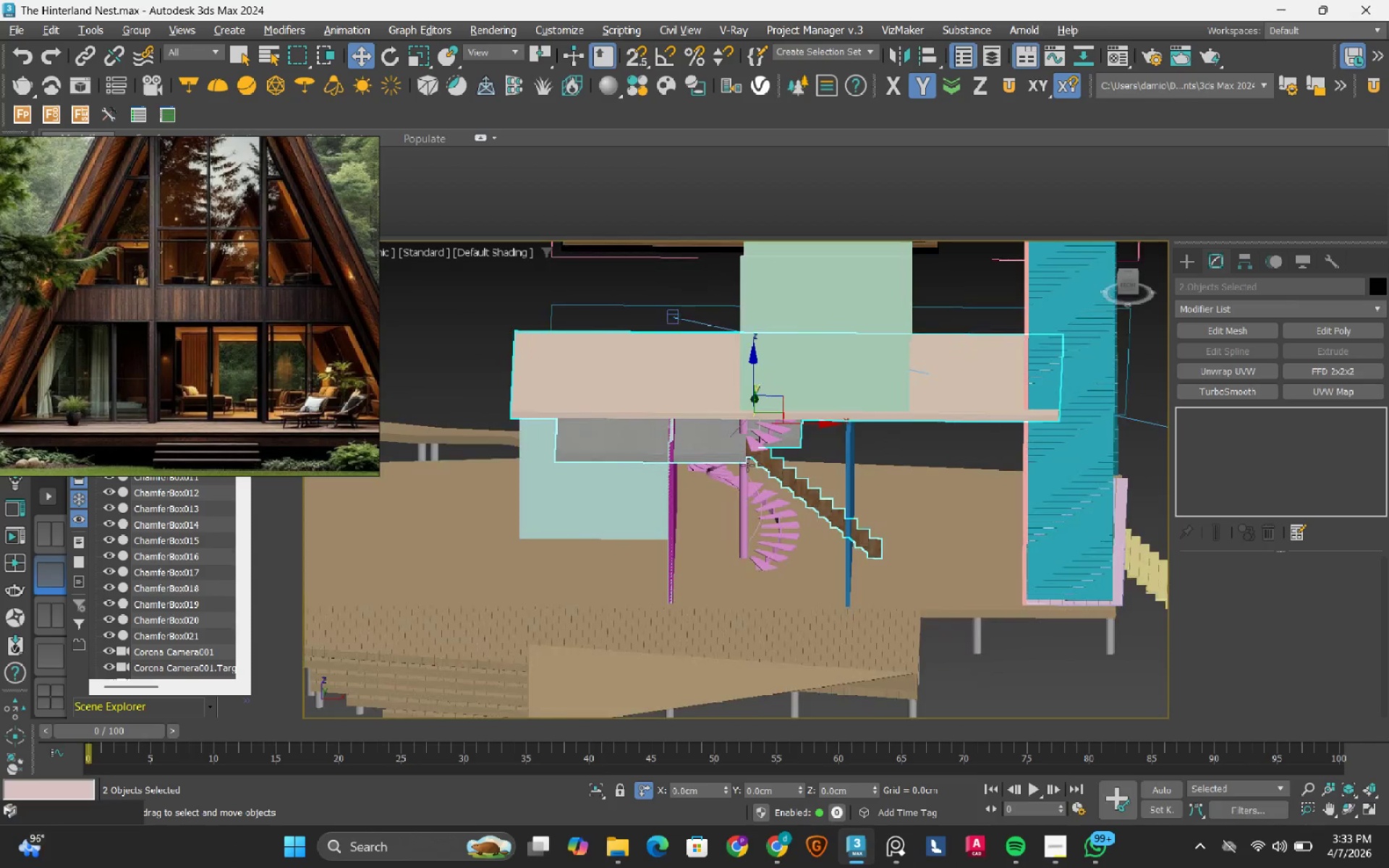 
hold_key(key=AltLeft, duration=1.51)
 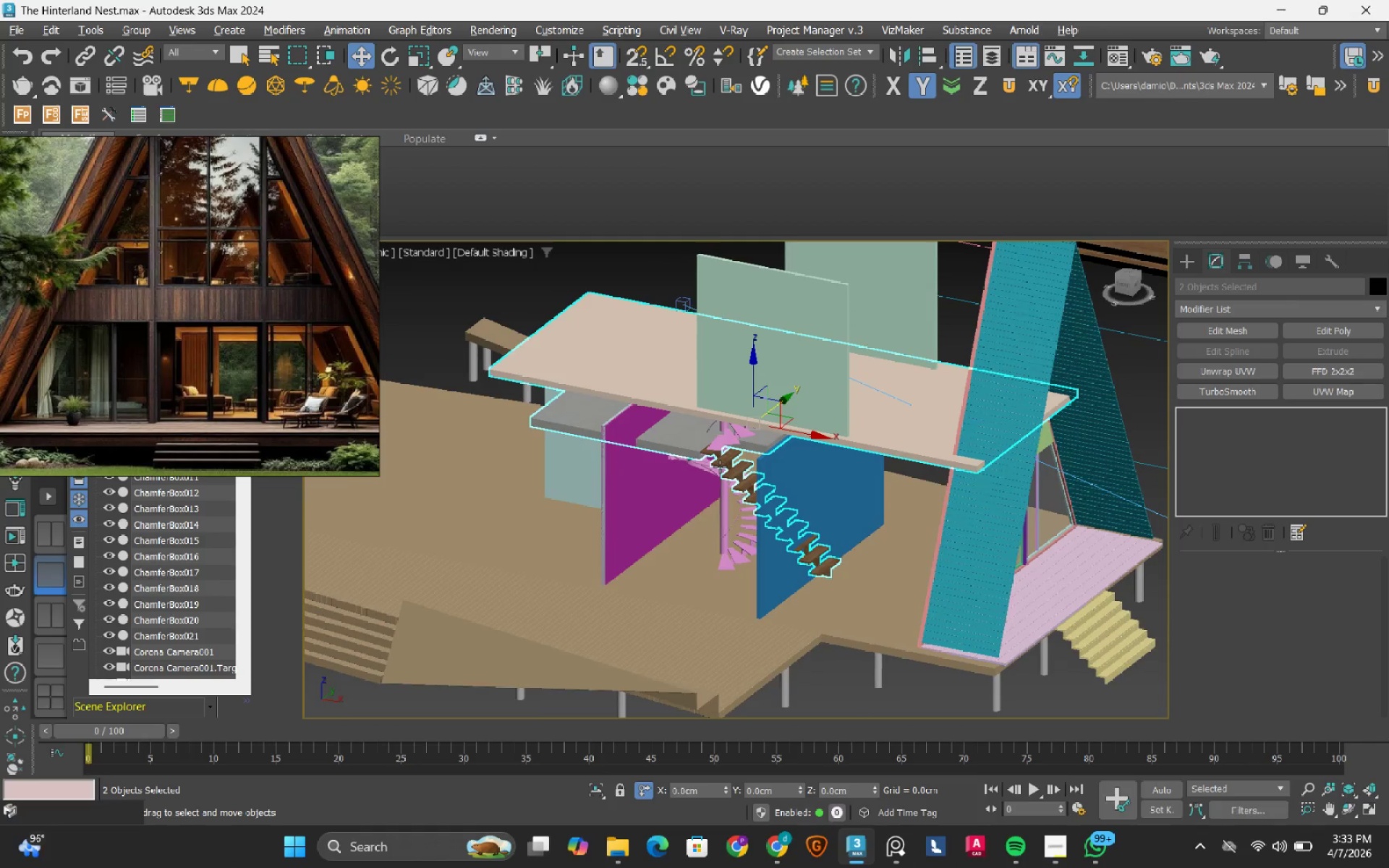 
hold_key(key=AltLeft, duration=0.67)
 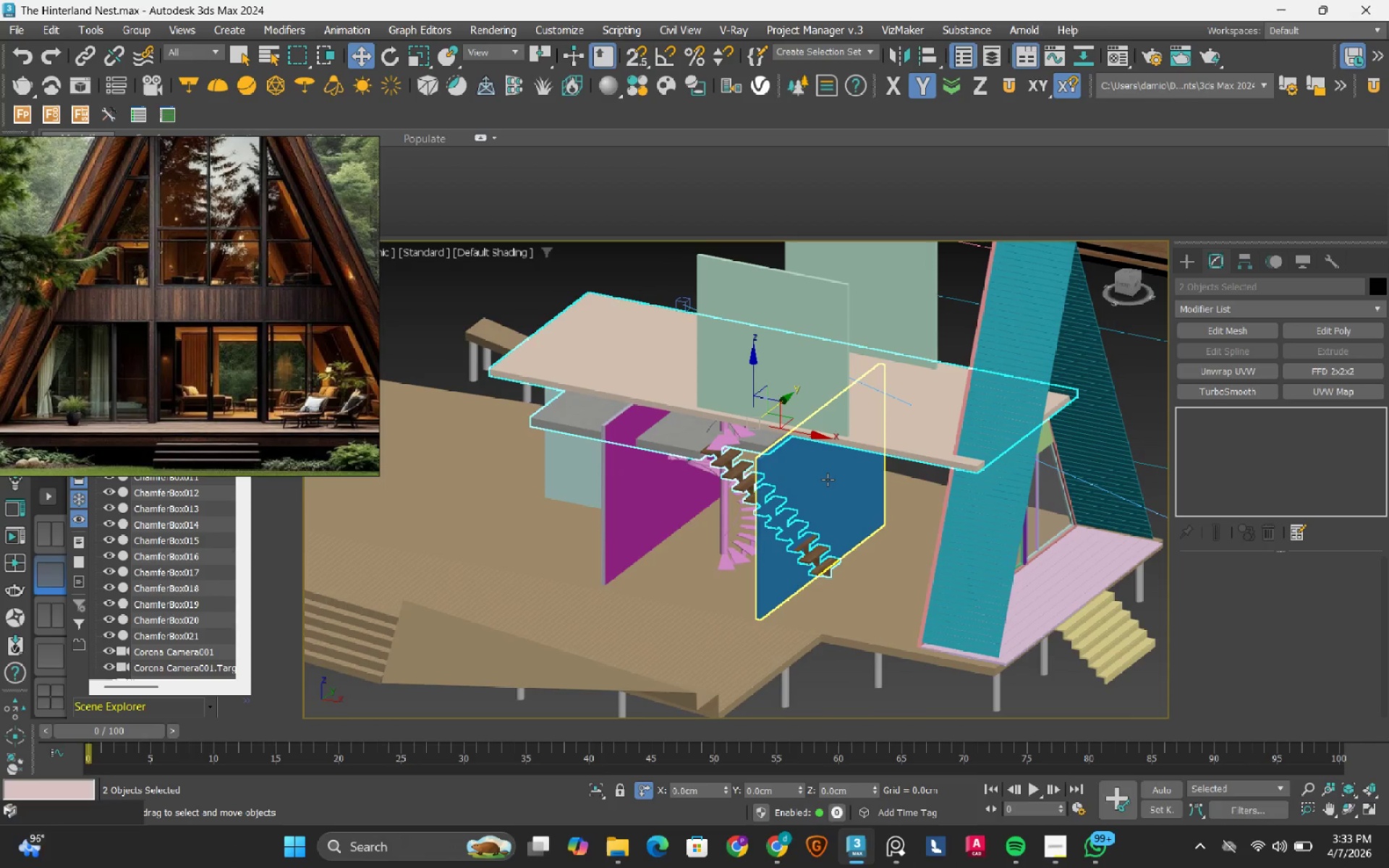 
mouse_move([783, 477])
 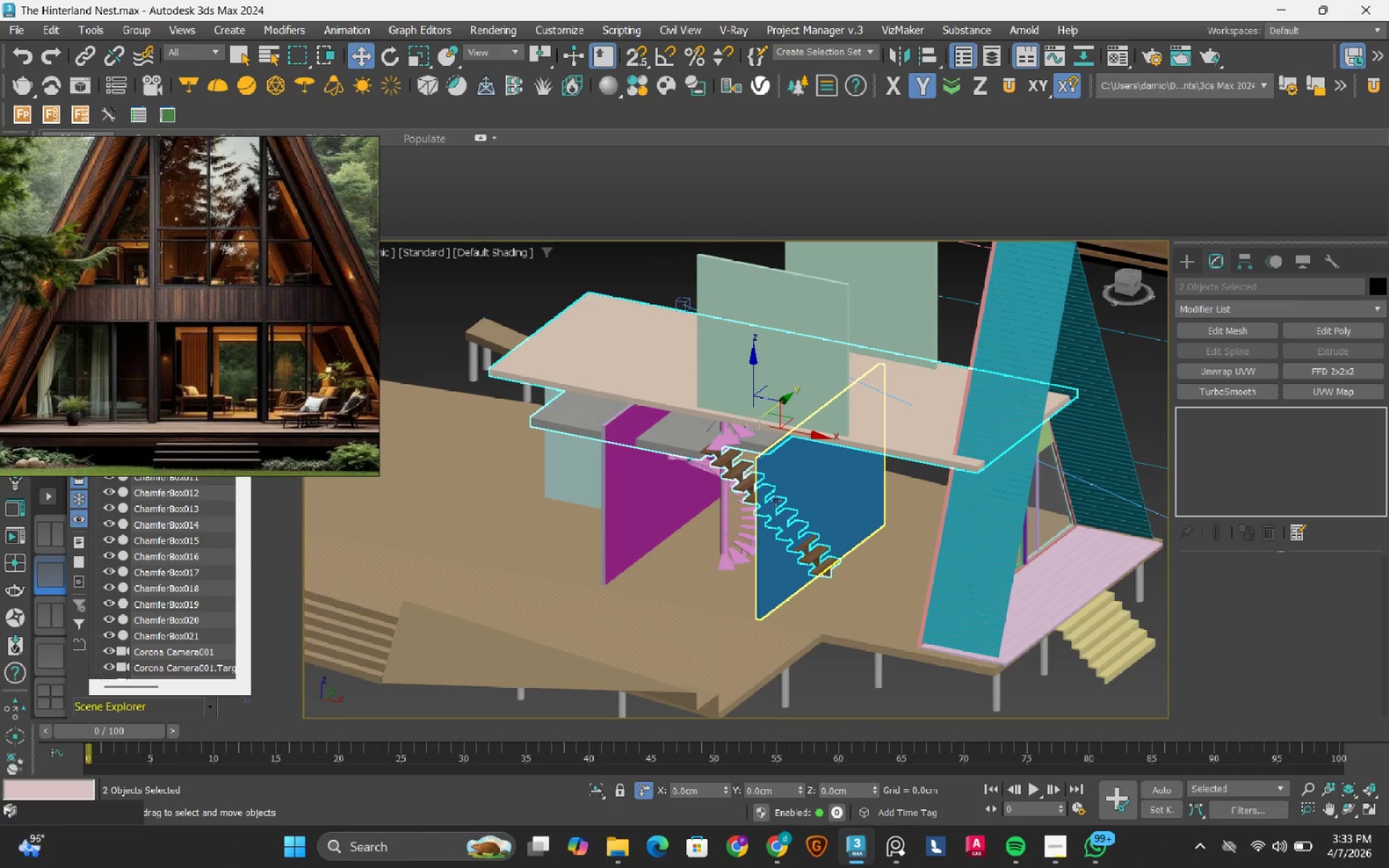 
scroll: coordinate [718, 470], scroll_direction: up, amount: 1.0
 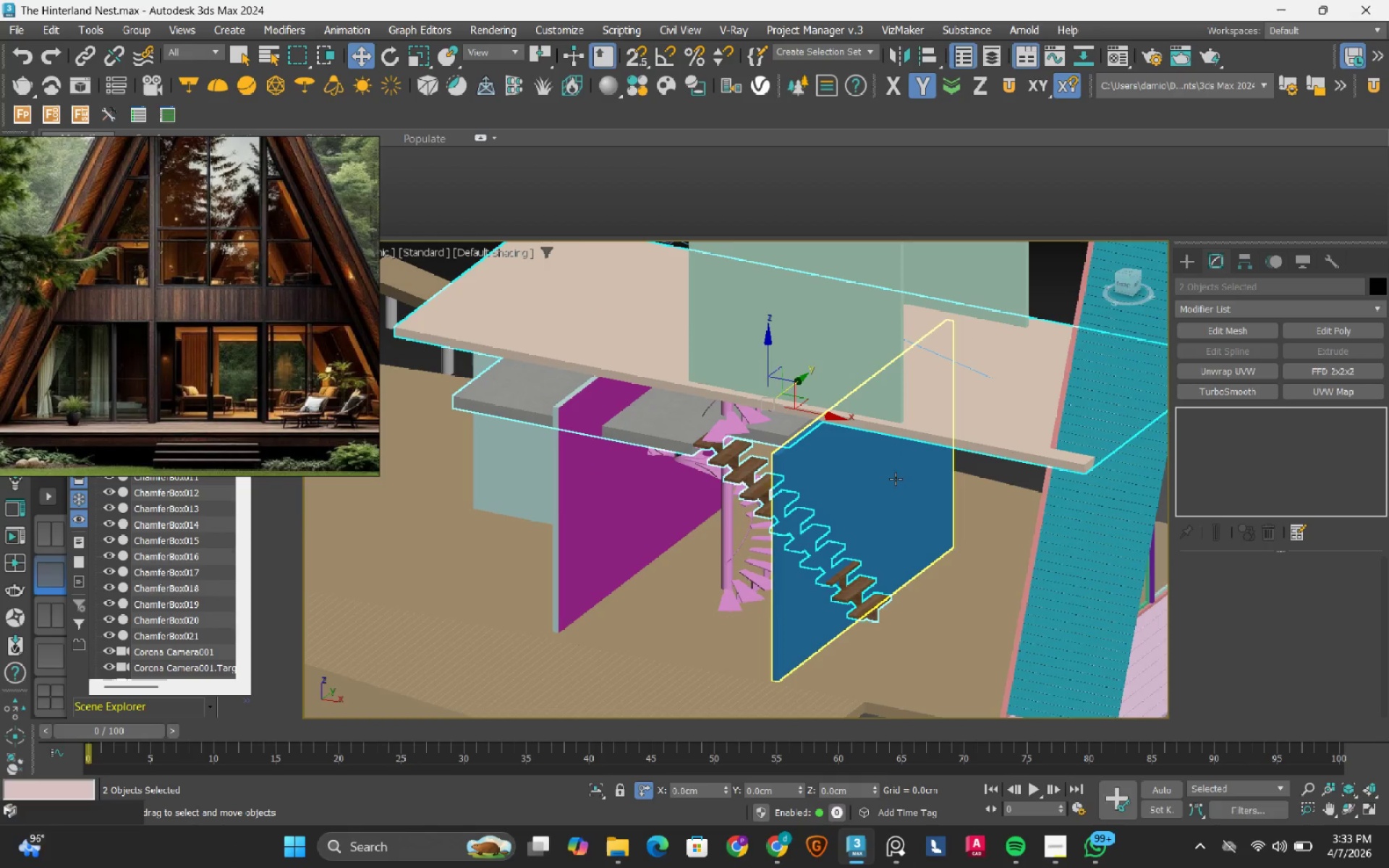 
left_click([896, 478])
 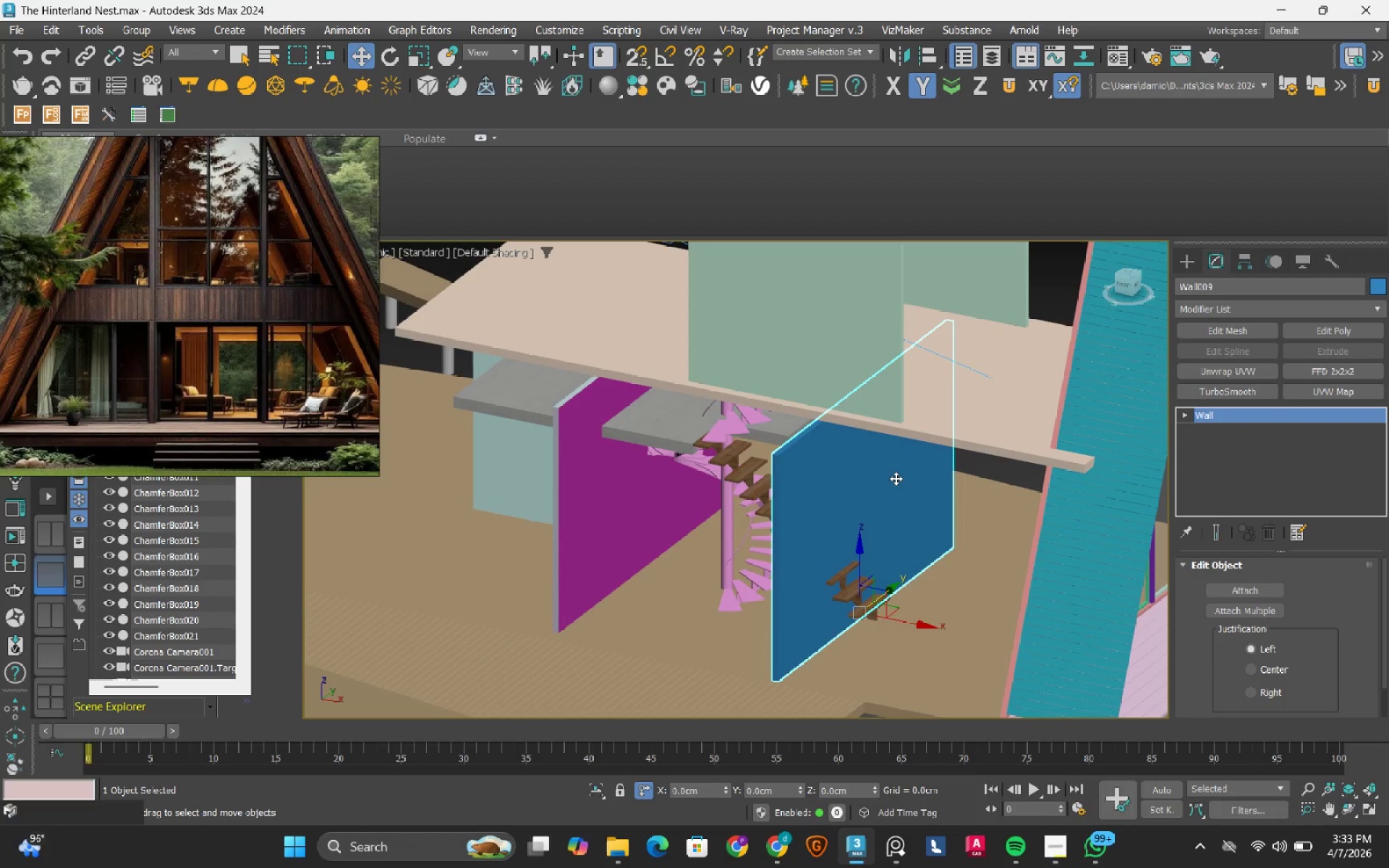 
key(Delete)
 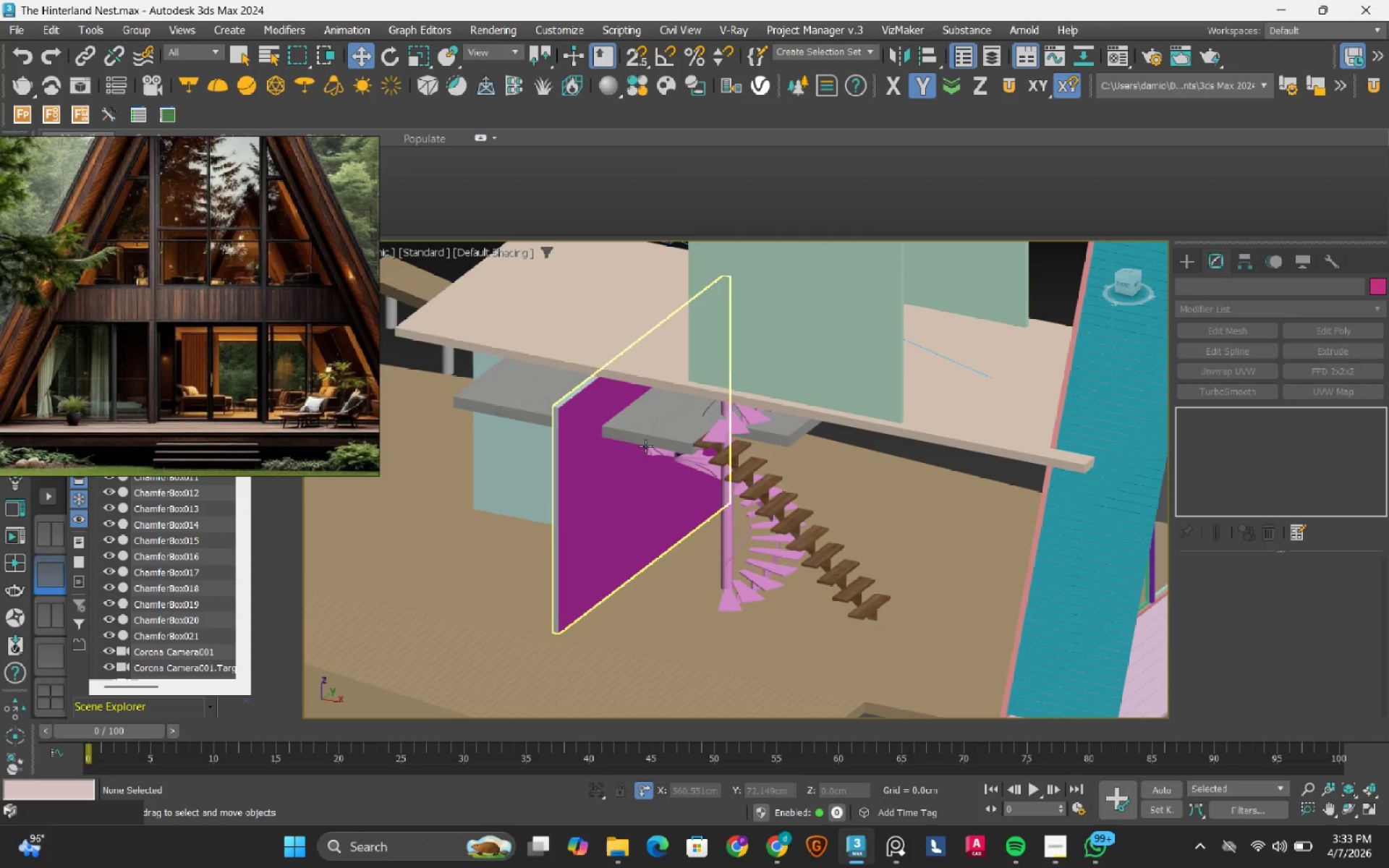 
left_click([677, 414])
 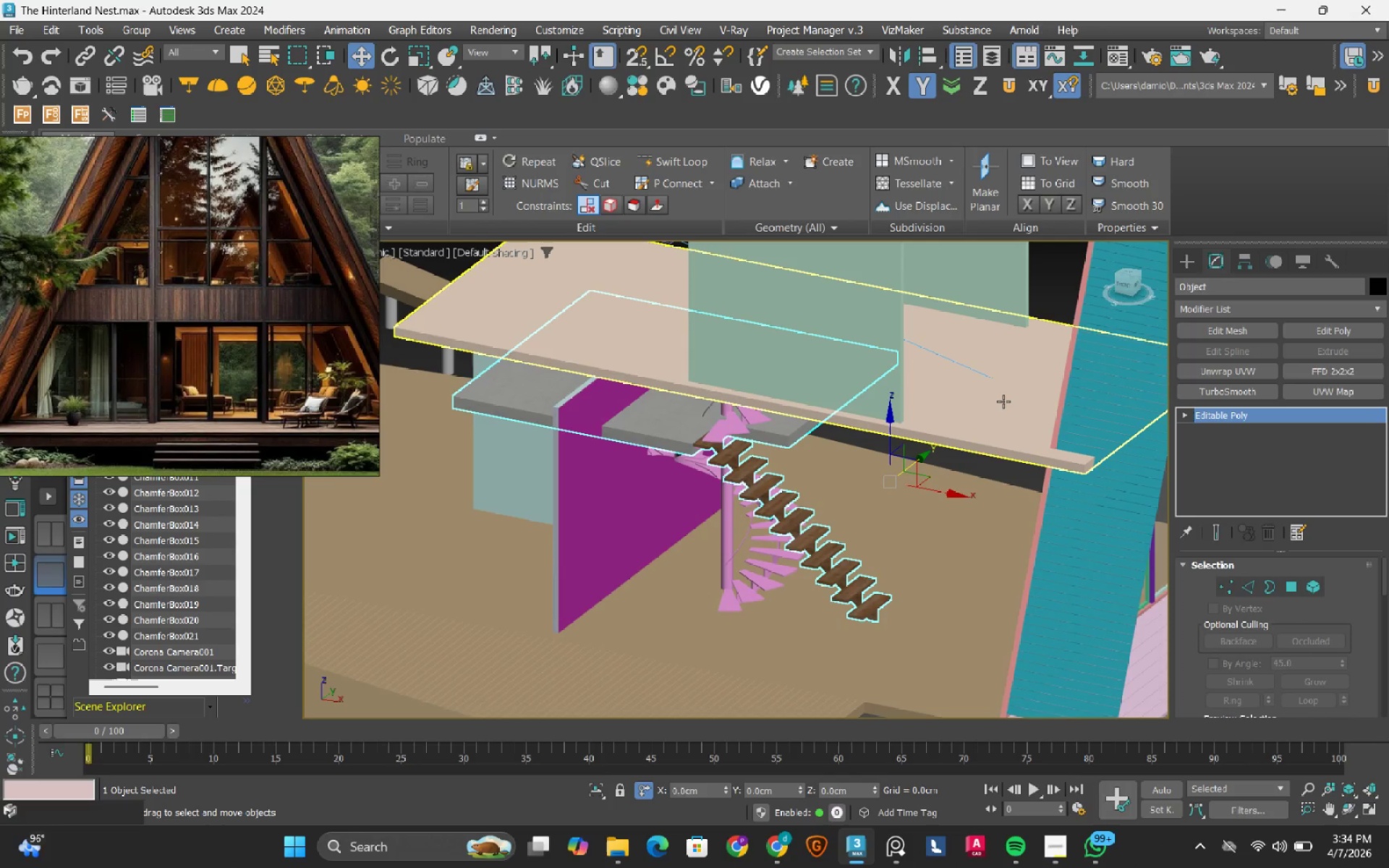 
hold_key(key=ControlLeft, duration=0.41)
left_click([1003, 401])
 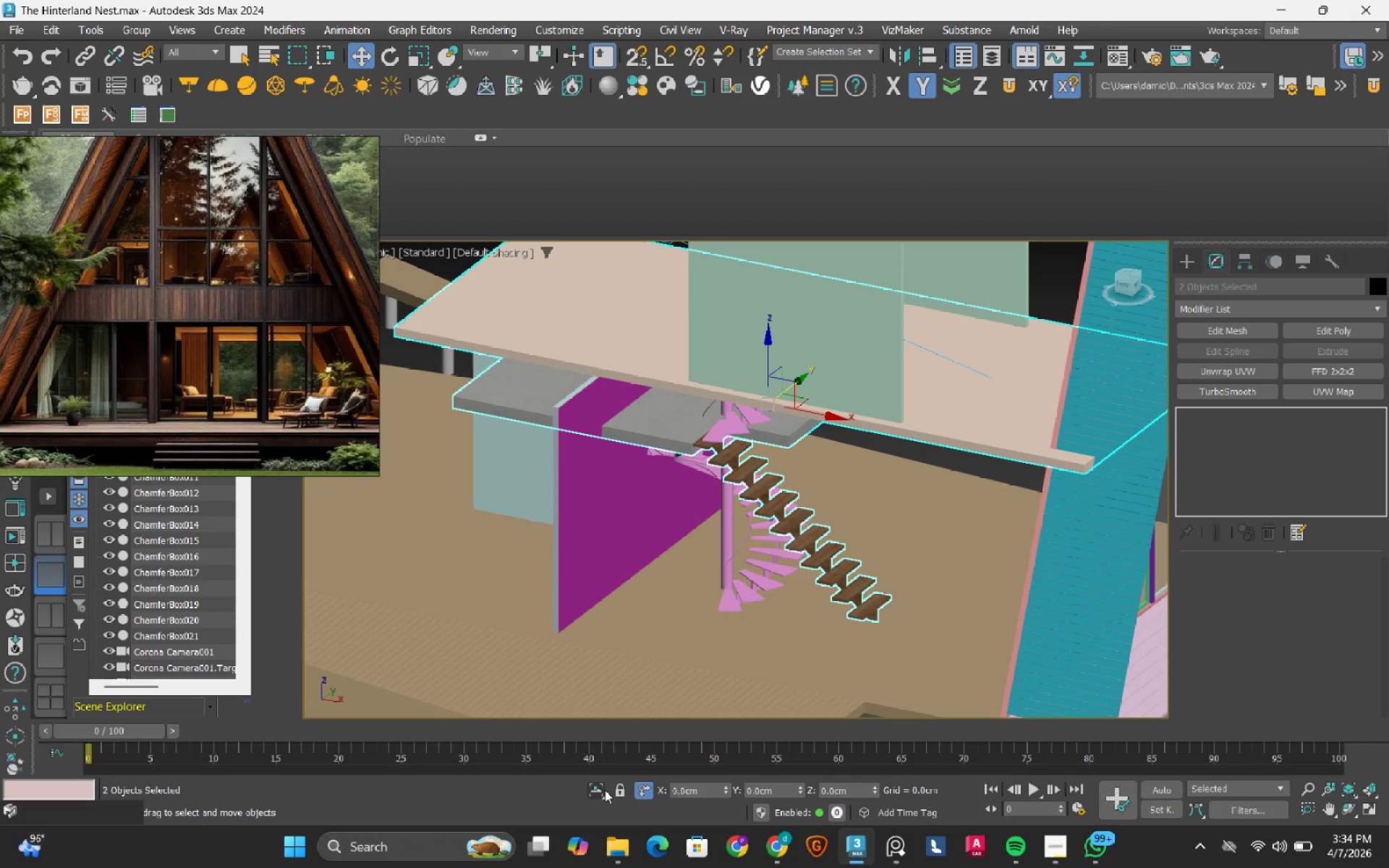 
left_click([604, 790])
 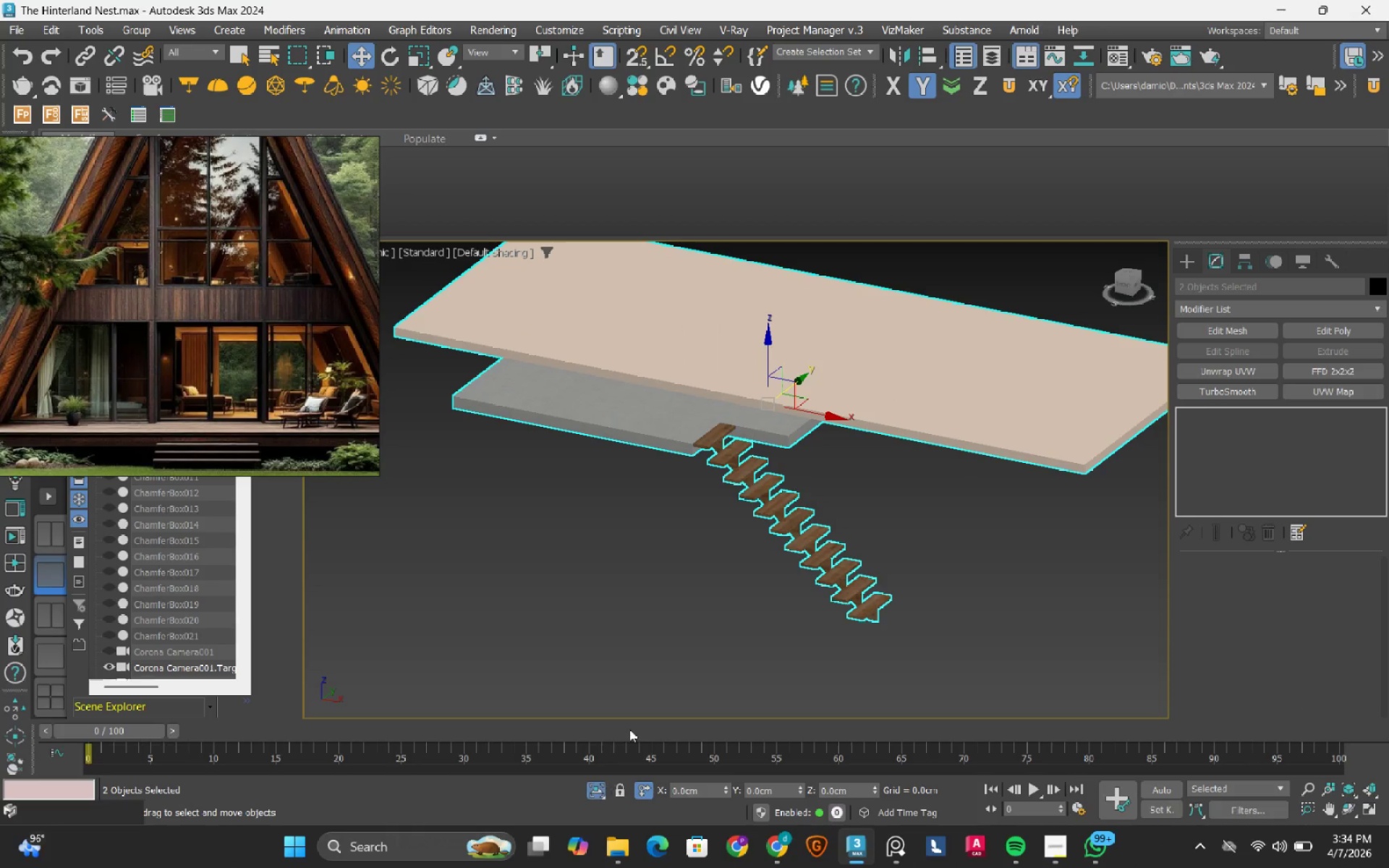 
scroll: coordinate [701, 613], scroll_direction: down, amount: 2.0
 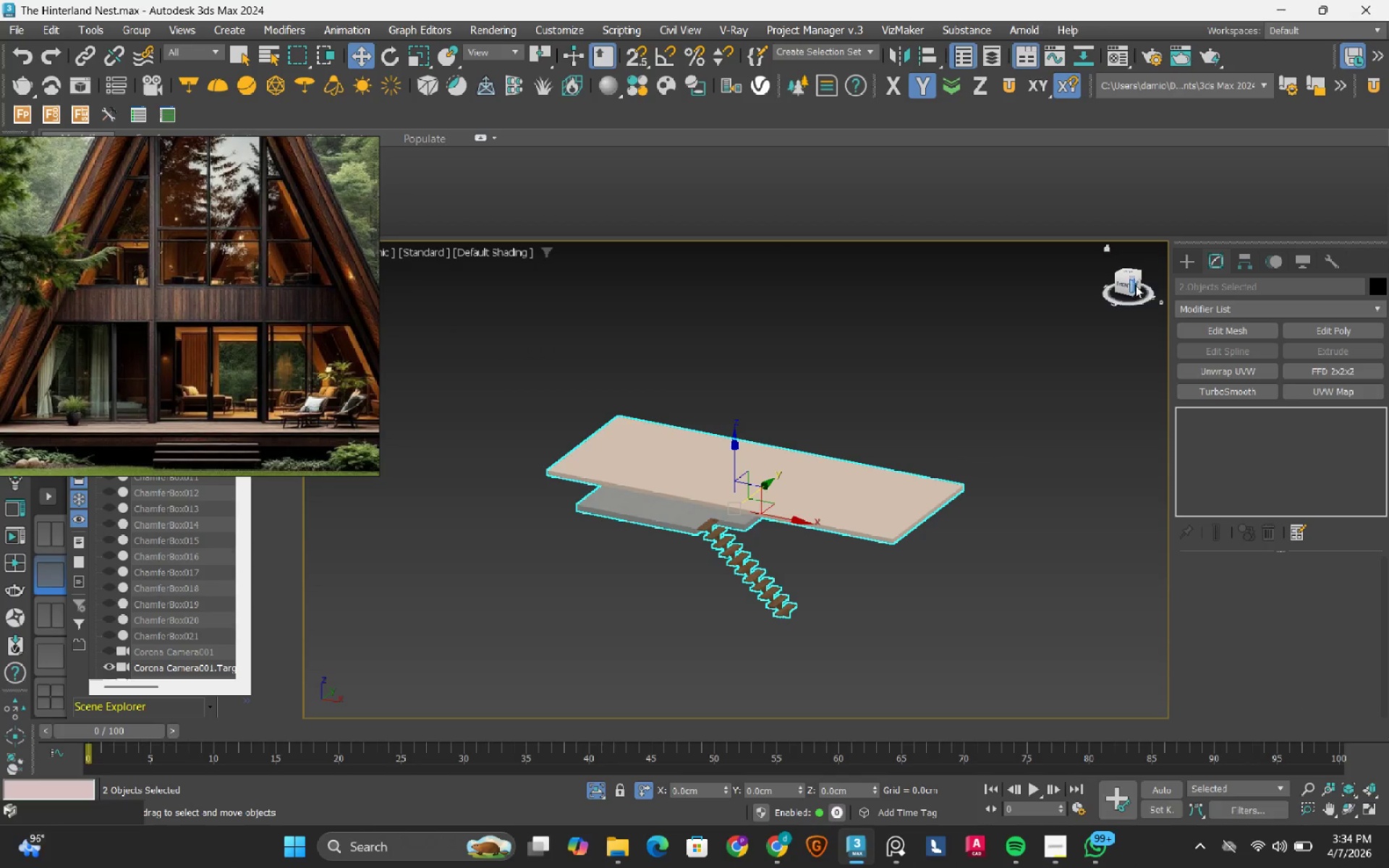 
left_click([1135, 285])
 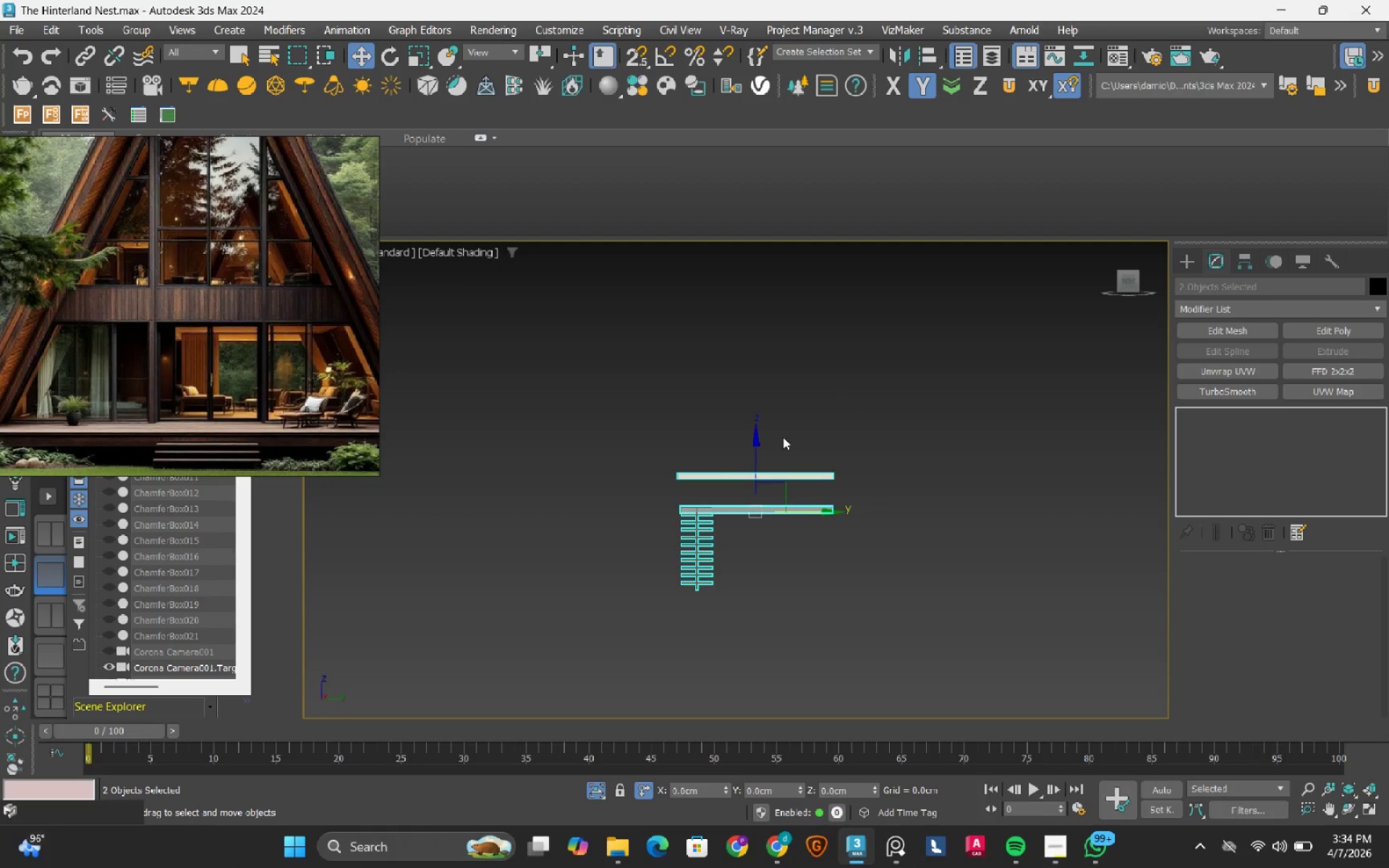 
hold_key(key=AltLeft, duration=0.59)
left_click_drag(start_coordinate=[768, 397], to_coordinate=[697, 464])
 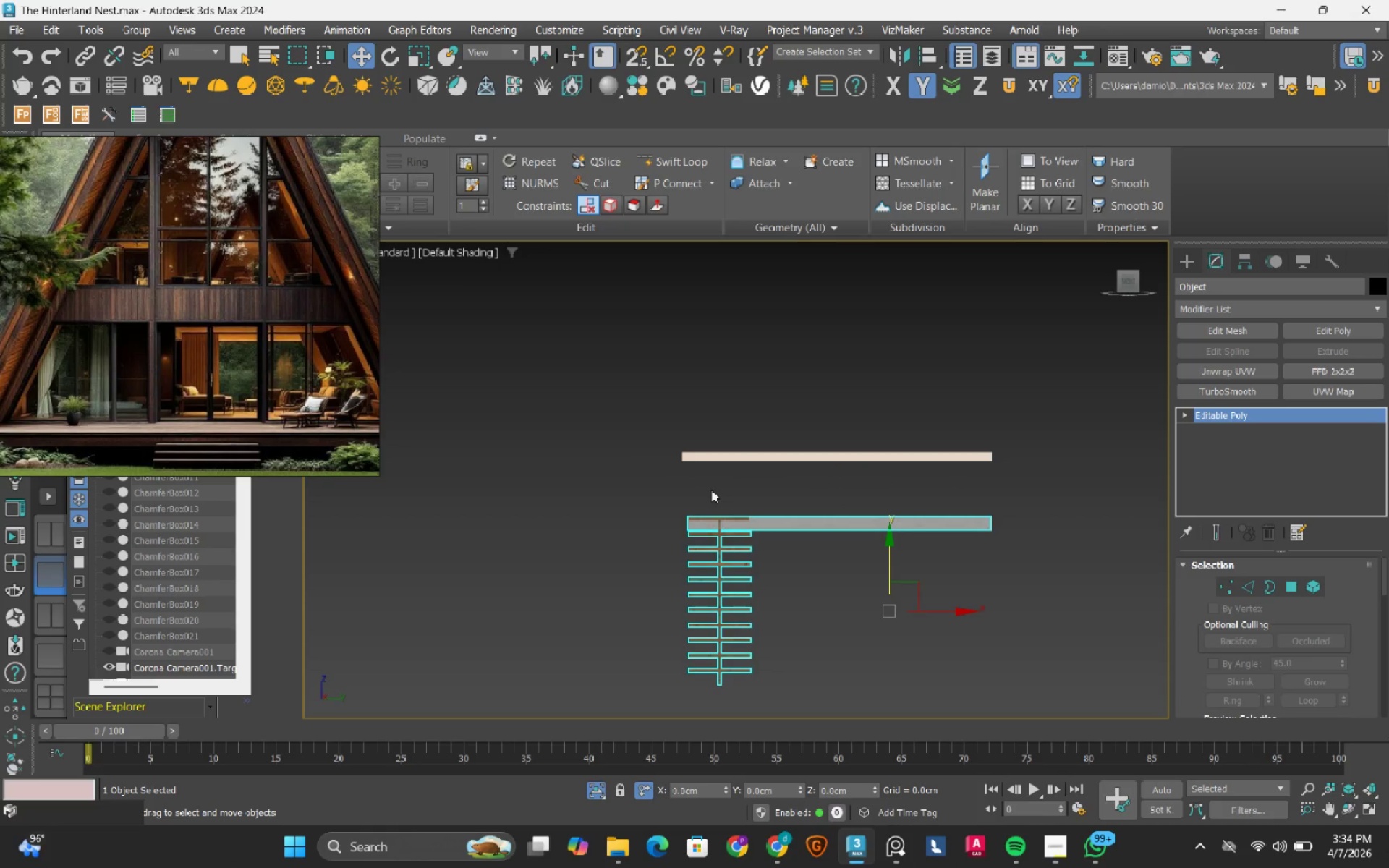 
scroll: coordinate [714, 490], scroll_direction: up, amount: 3.0
 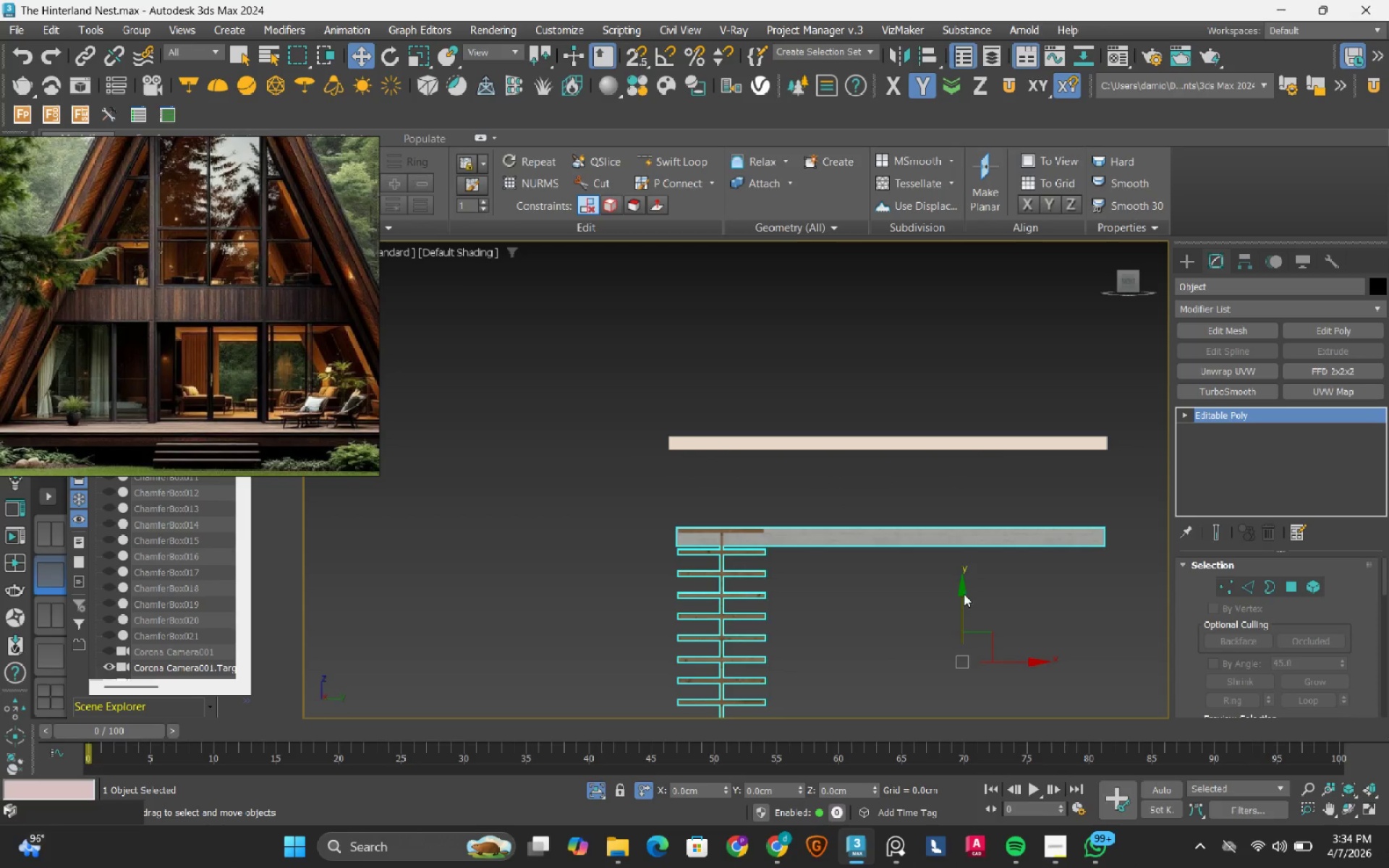 
left_click_drag(start_coordinate=[959, 597], to_coordinate=[875, 467])
 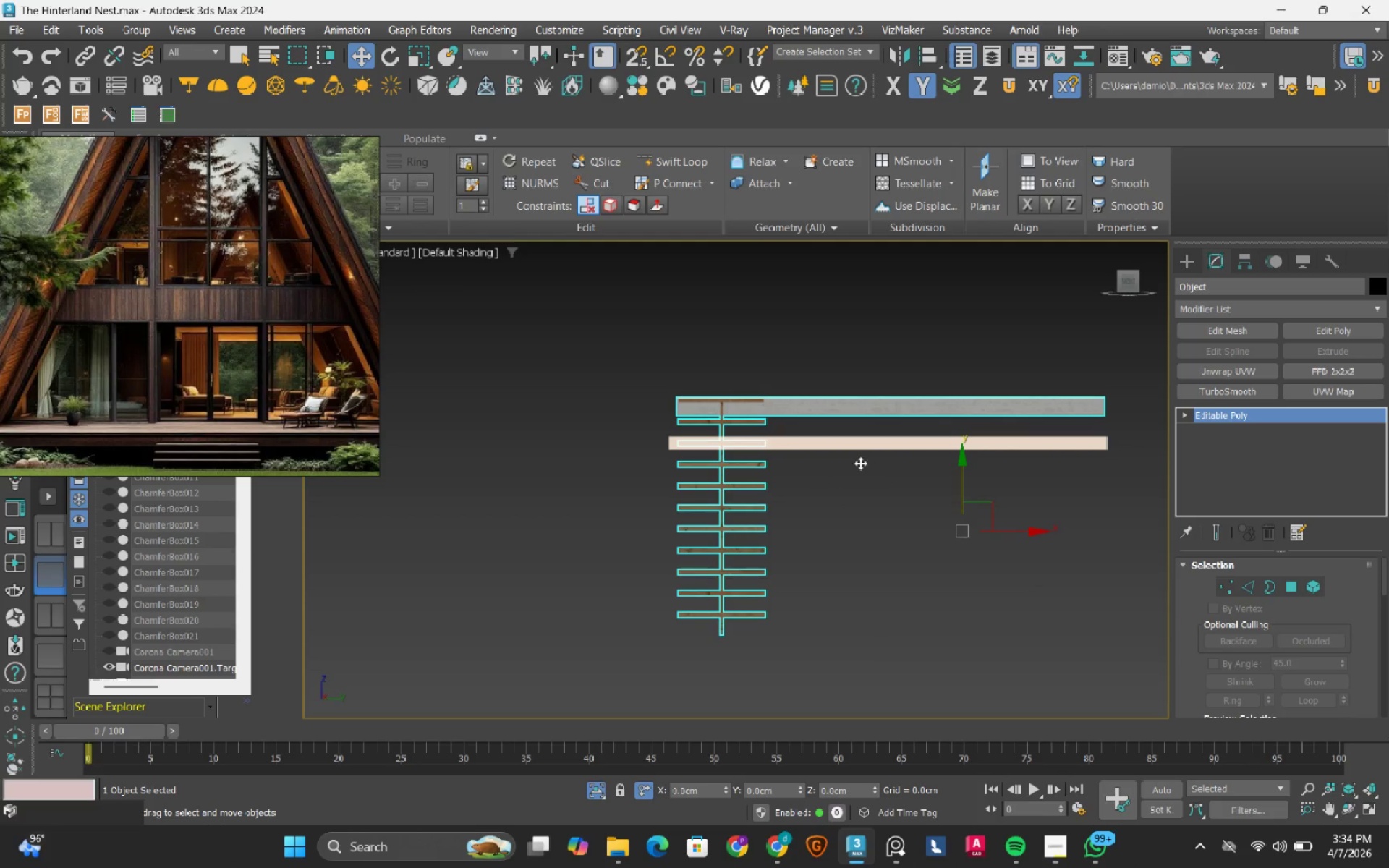 
key(S)
 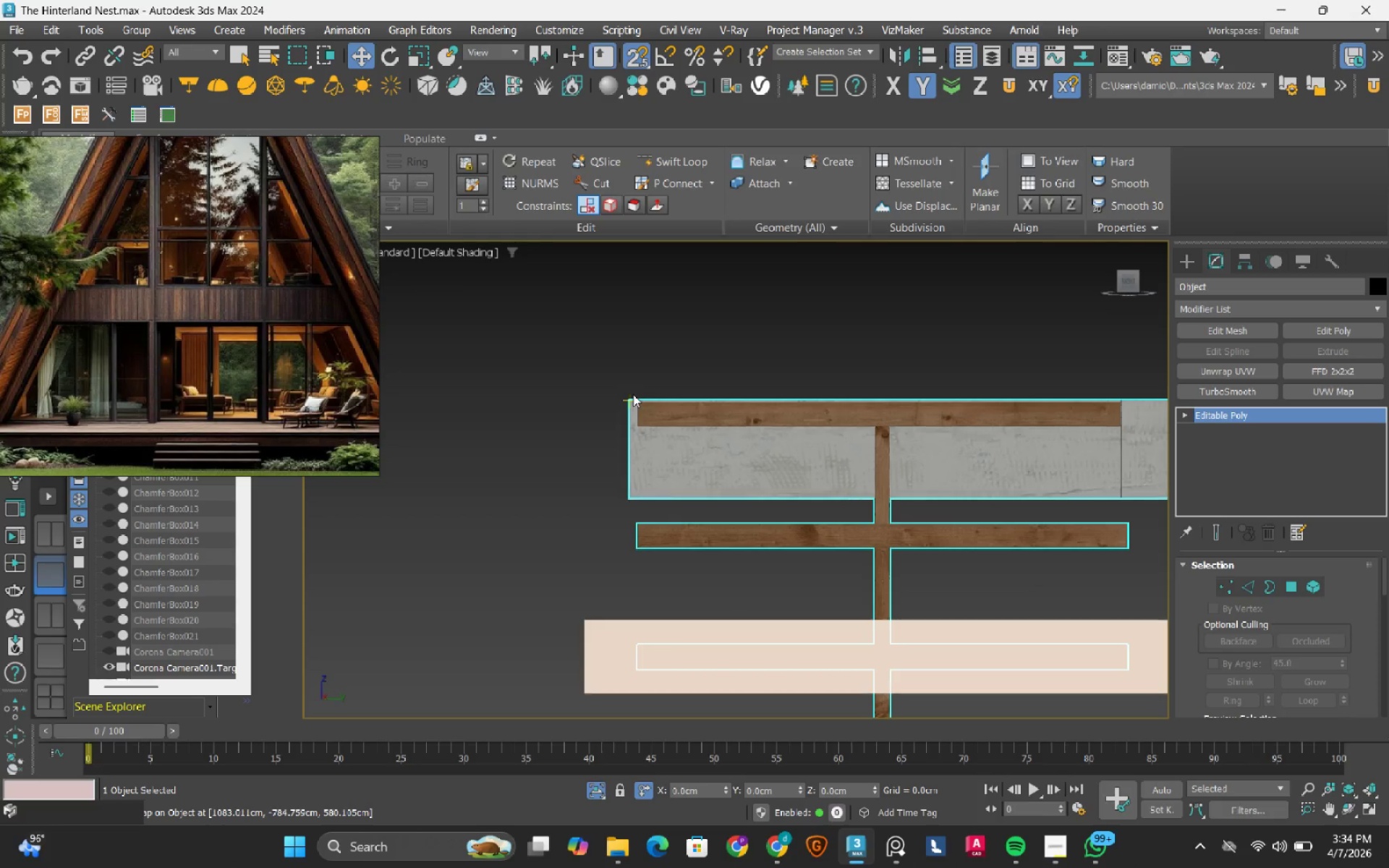 
scroll: coordinate [585, 474], scroll_direction: up, amount: 20.0
 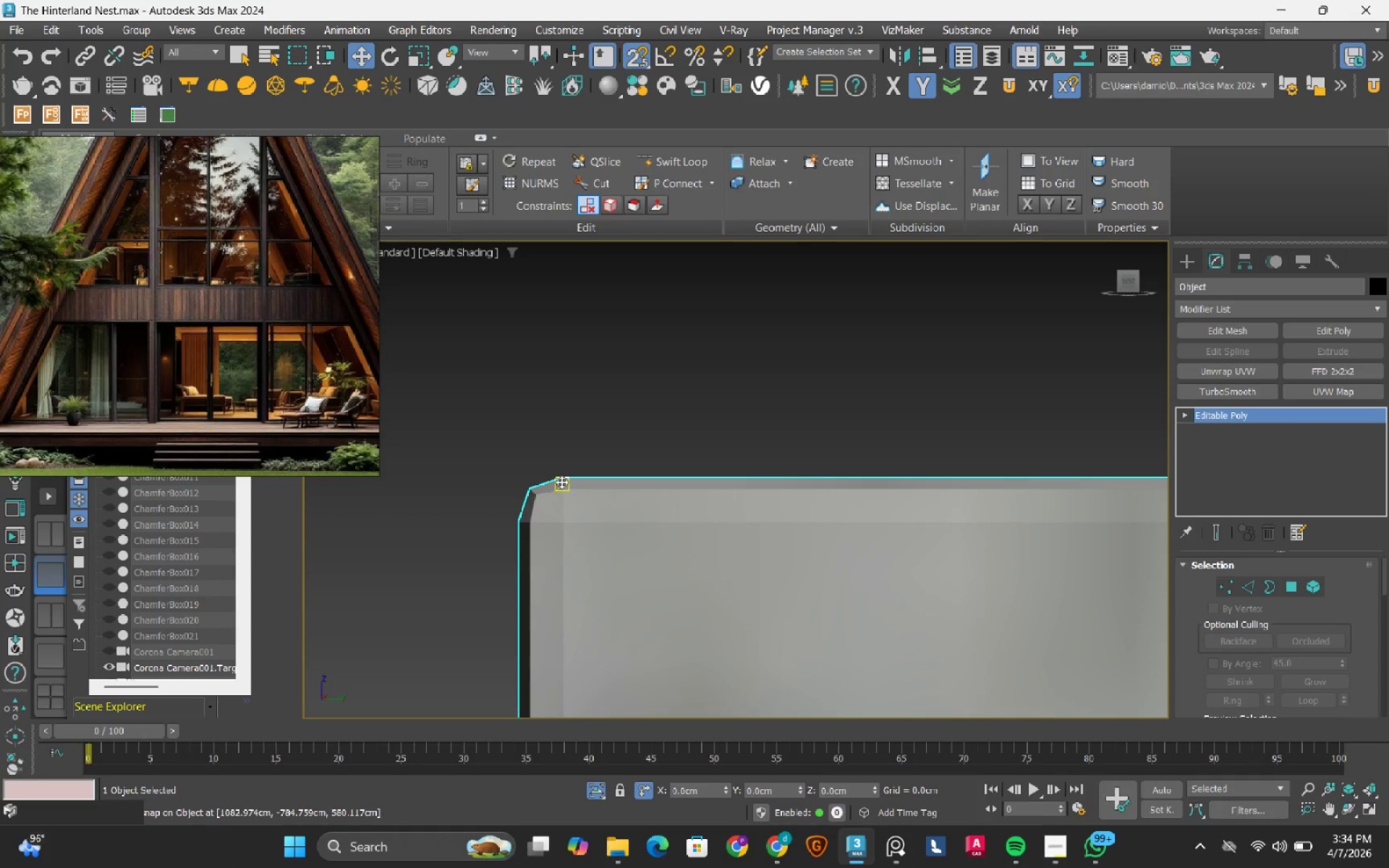 
left_click_drag(start_coordinate=[561, 480], to_coordinate=[700, 458])
 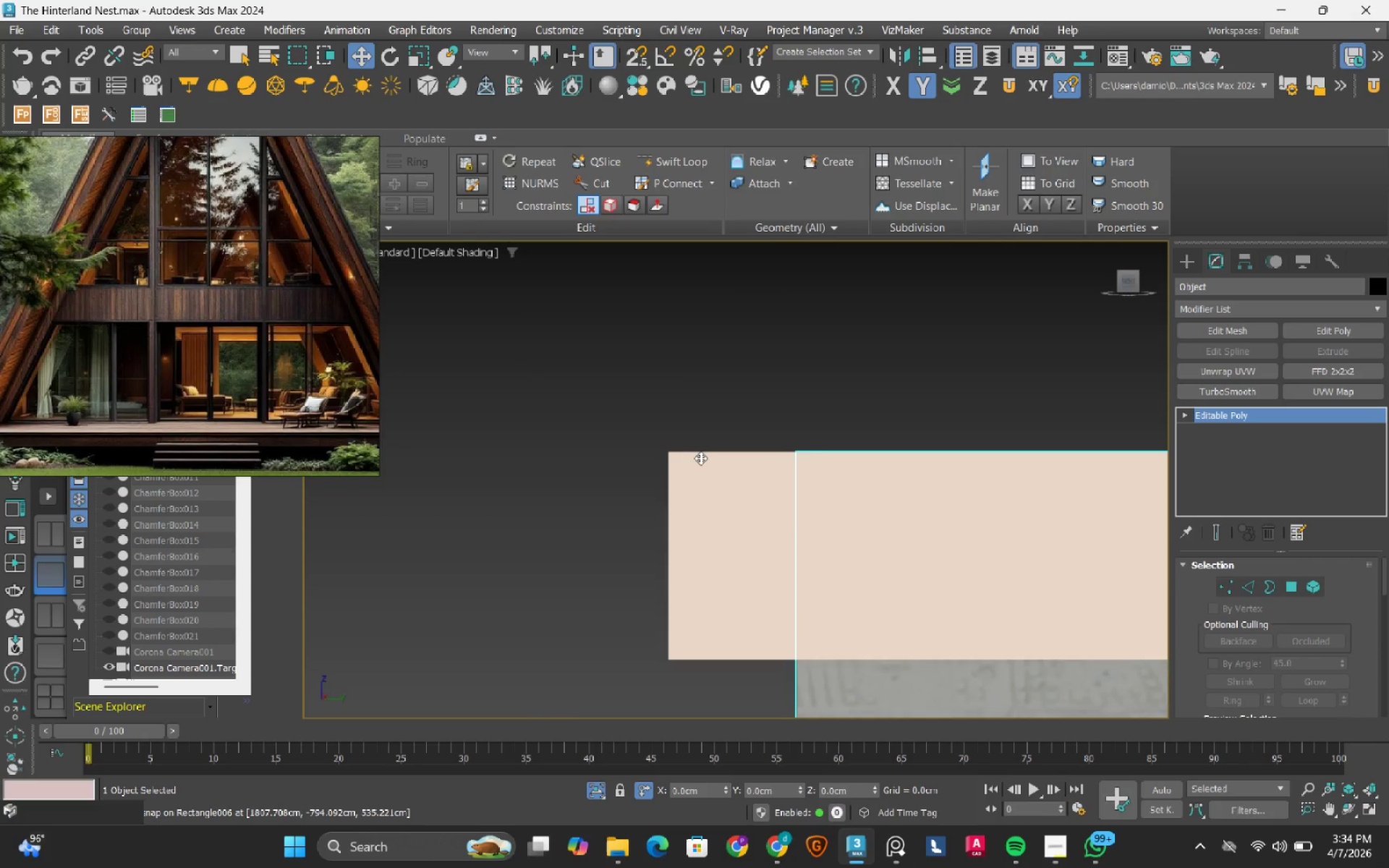 
scroll: coordinate [849, 540], scroll_direction: down, amount: 22.0
 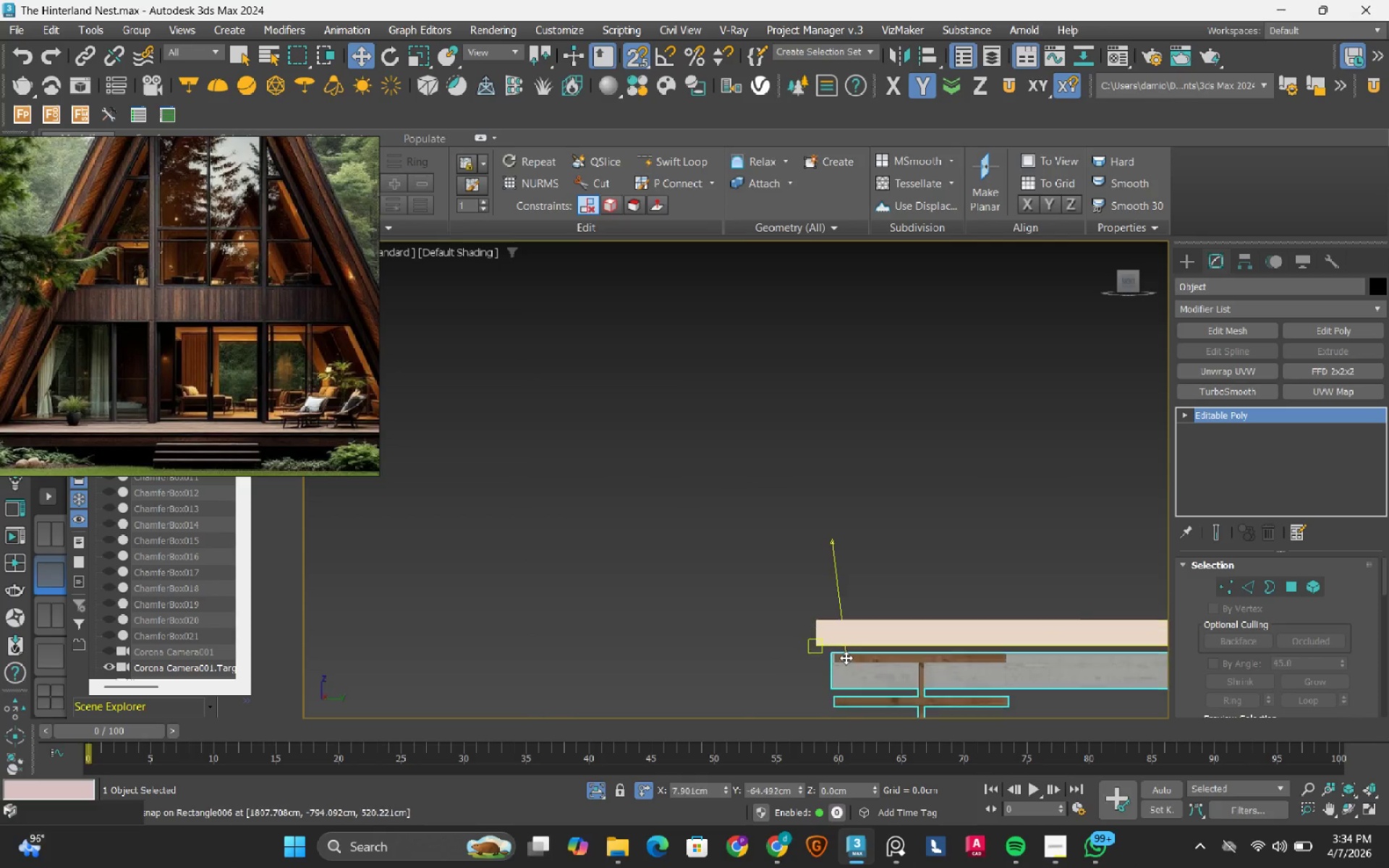 
scroll: coordinate [784, 555], scroll_direction: up, amount: 7.0
 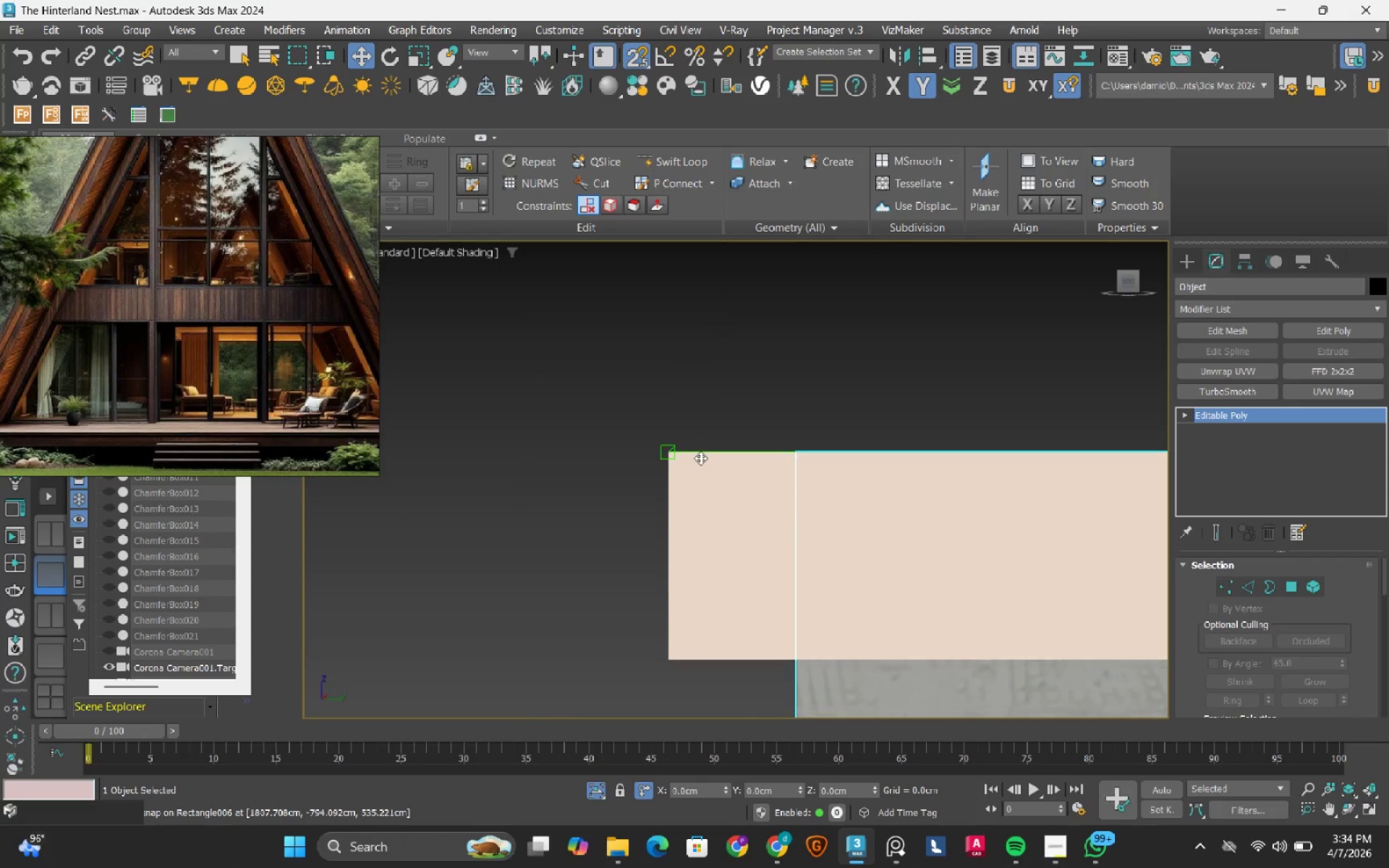 
key(S)
 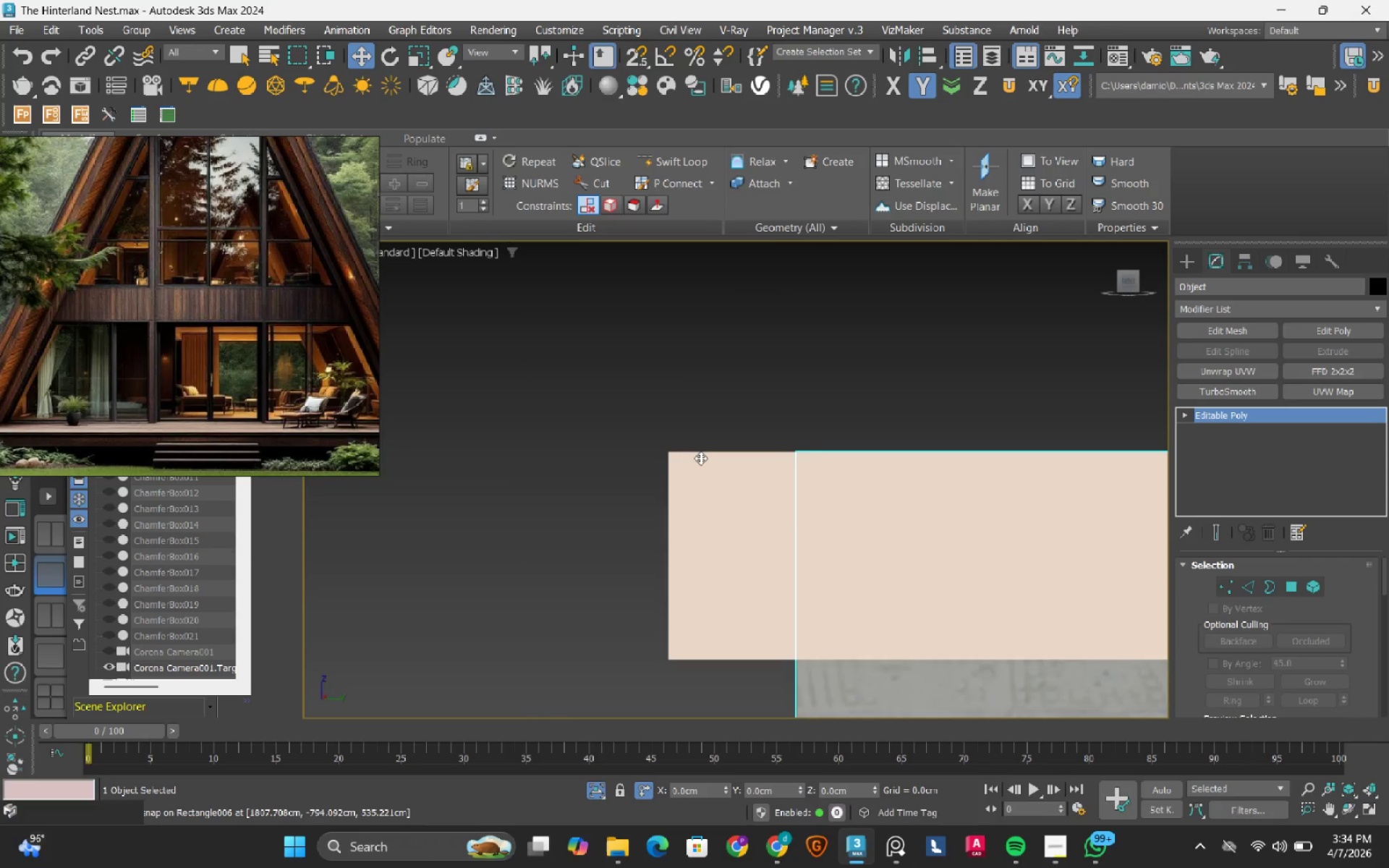 
scroll: coordinate [700, 458], scroll_direction: down, amount: 6.0
 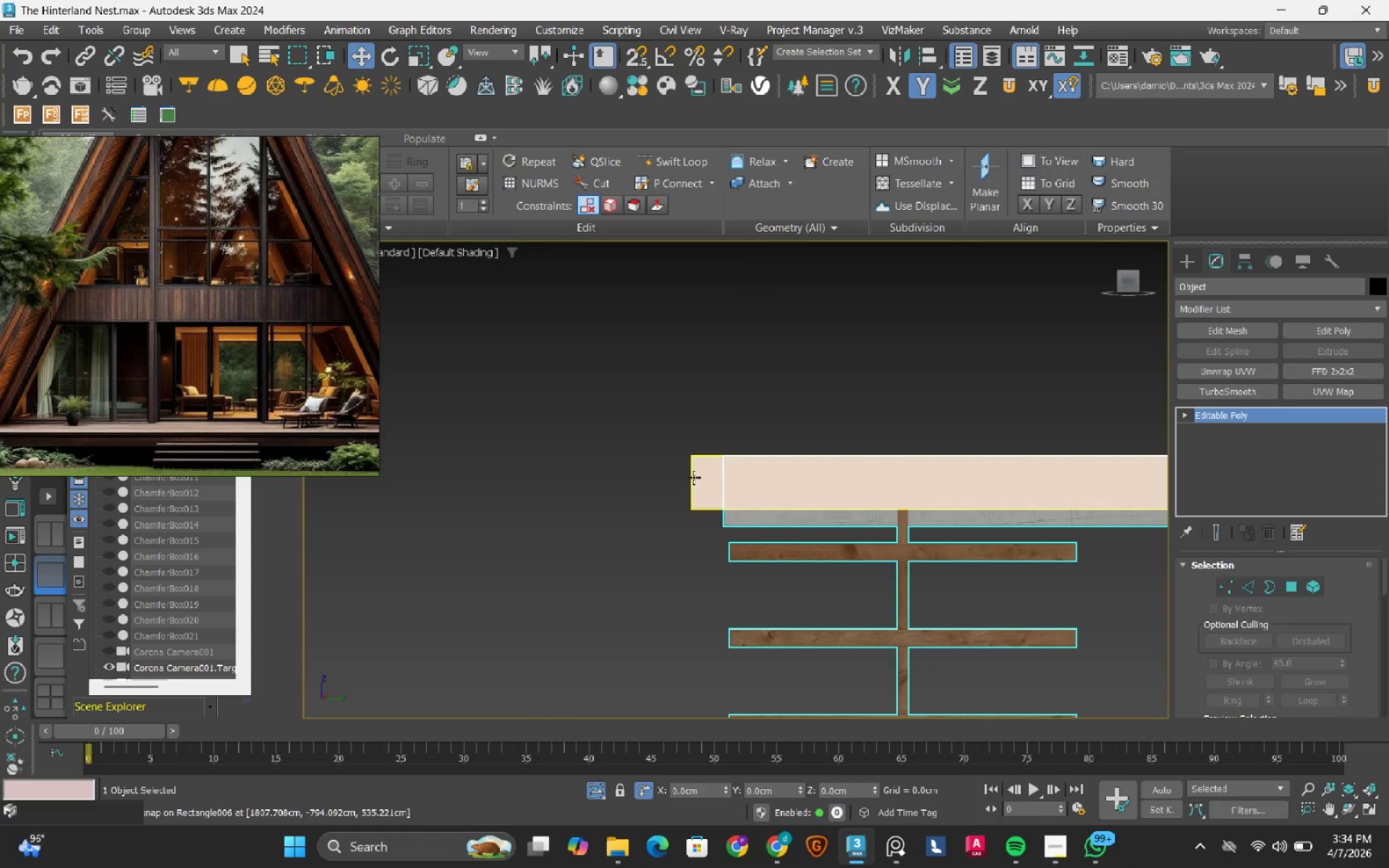 
left_click([694, 477])
 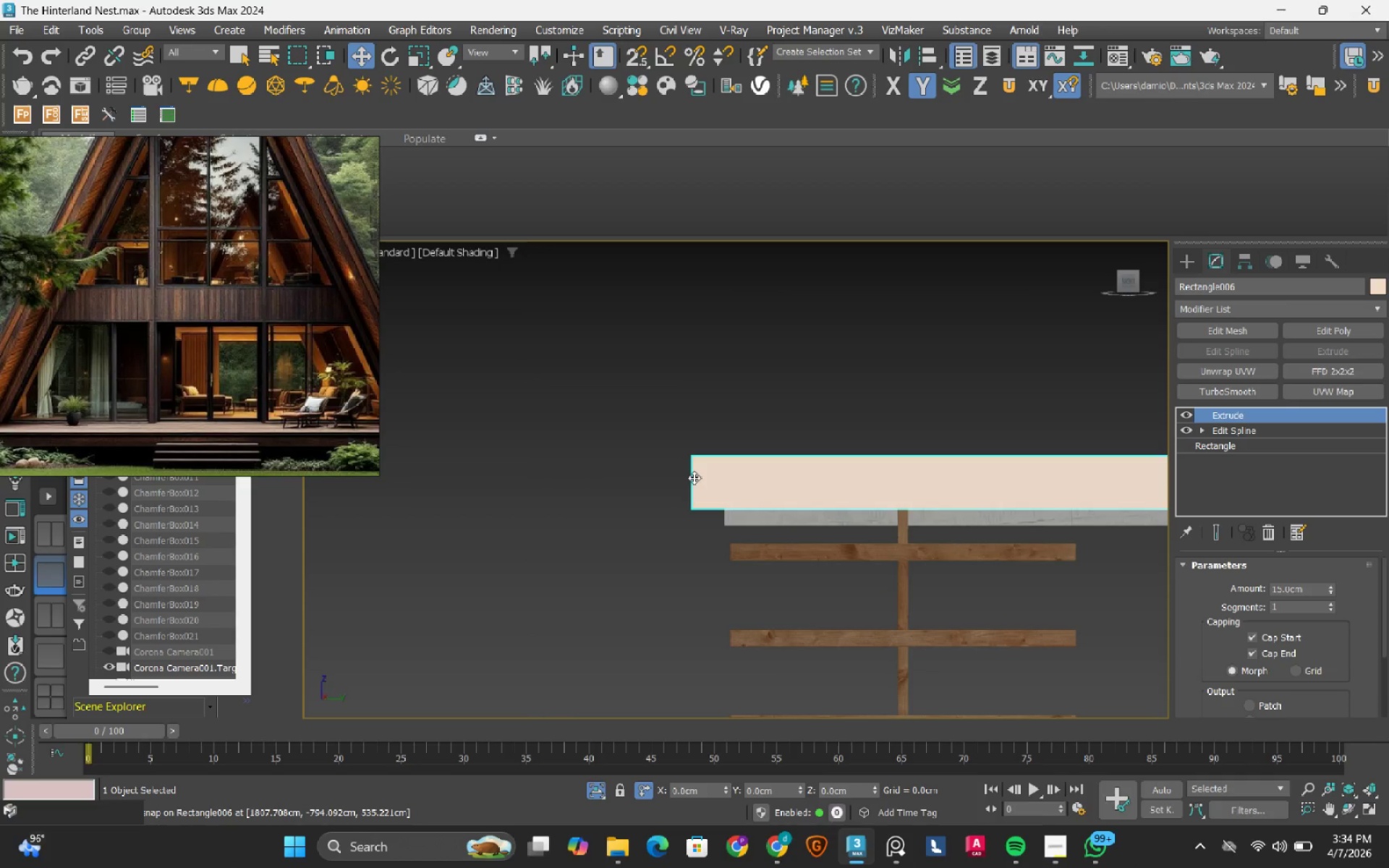 
key(Delete)
 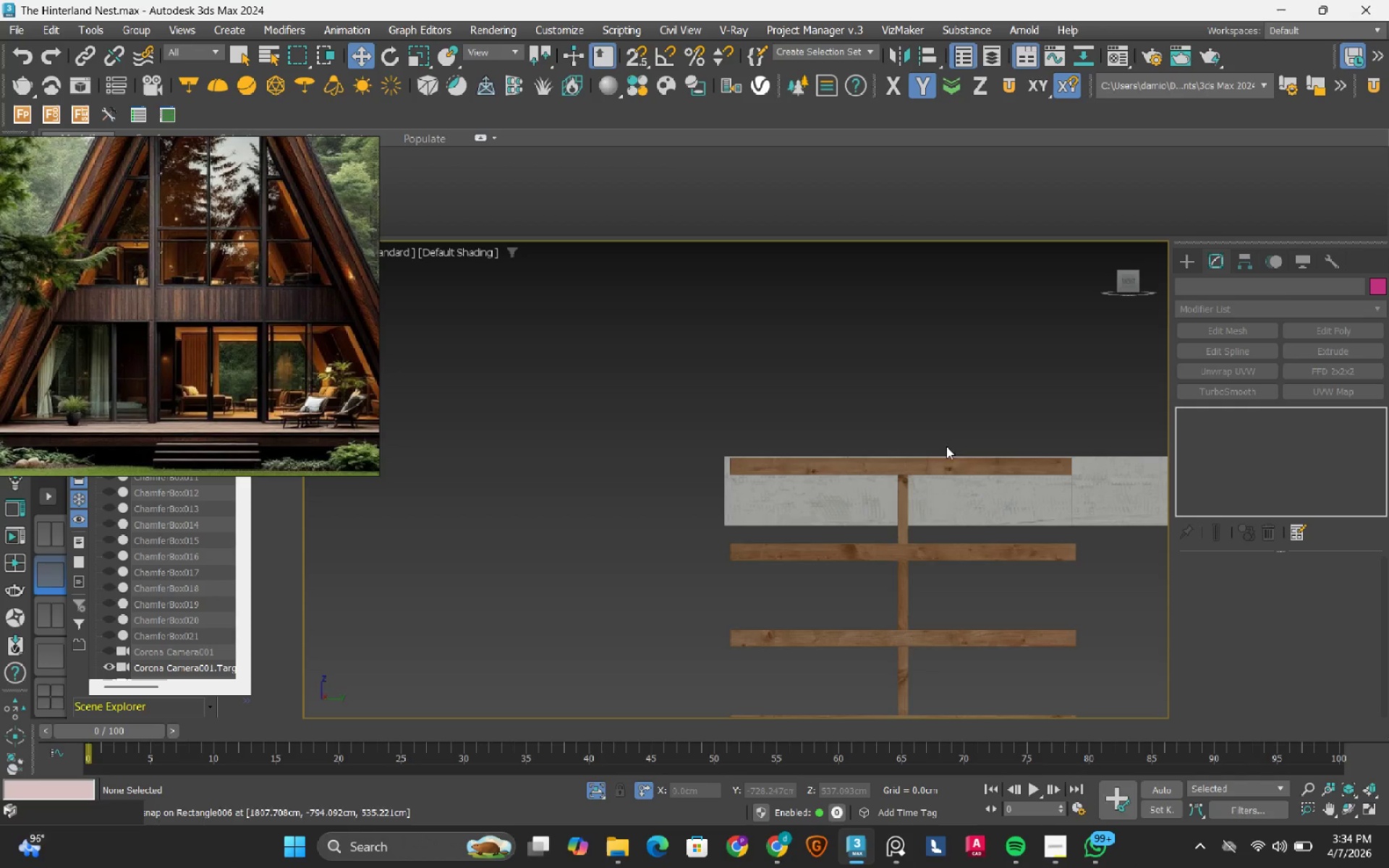 
hold_key(key=AltLeft, duration=0.67)
 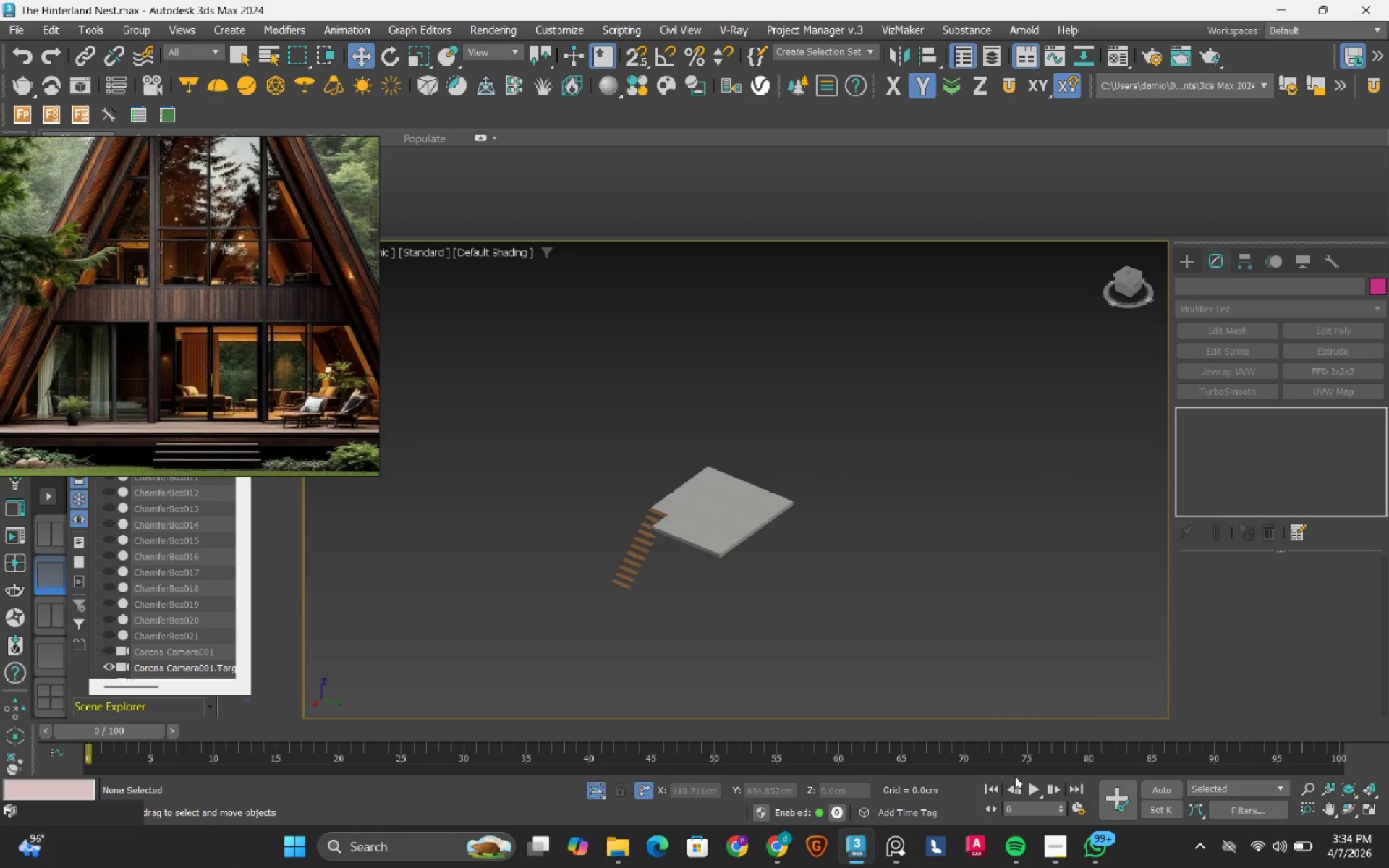 
scroll: coordinate [748, 460], scroll_direction: down, amount: 9.0
 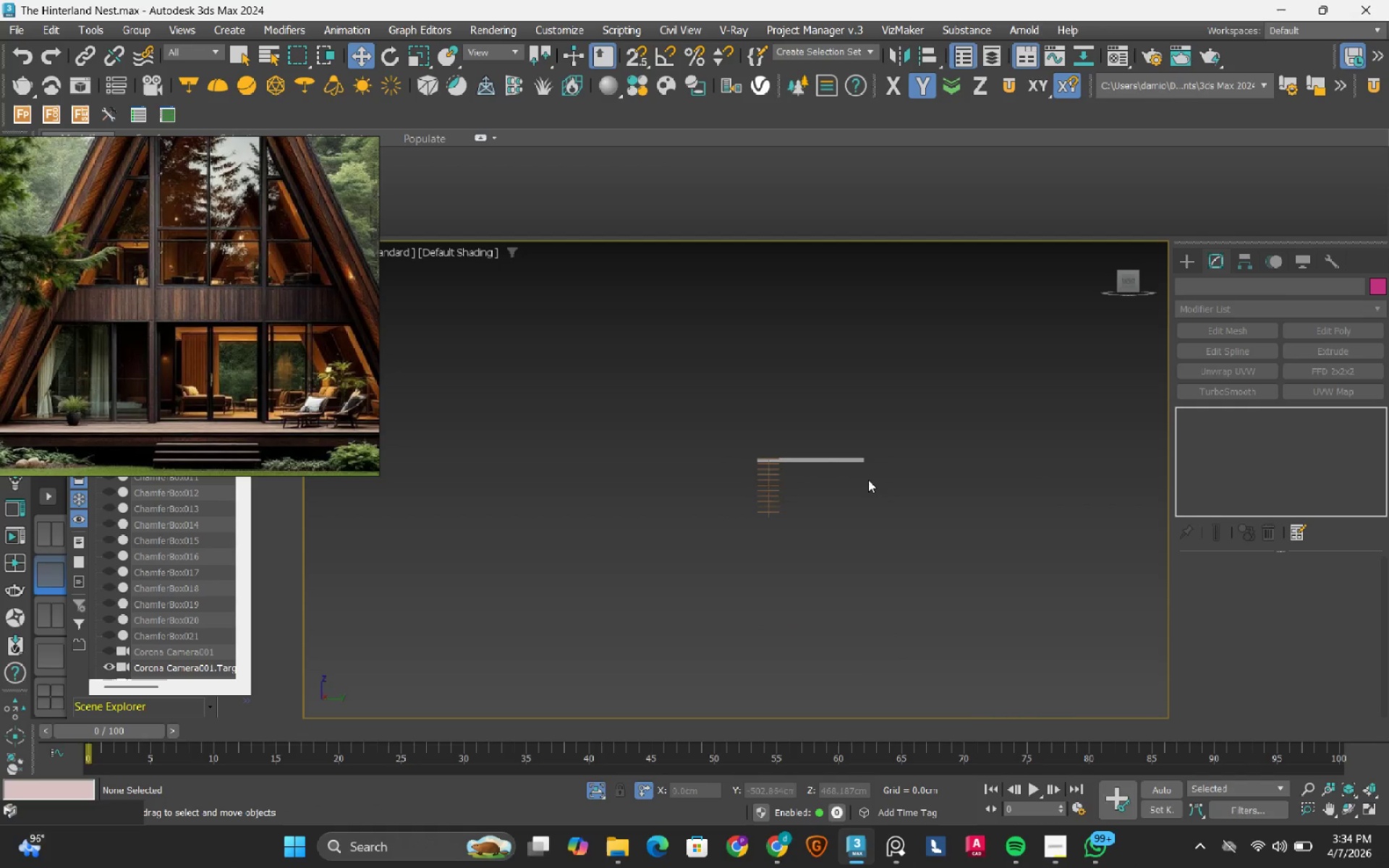 
mouse_move([1076, 855])
 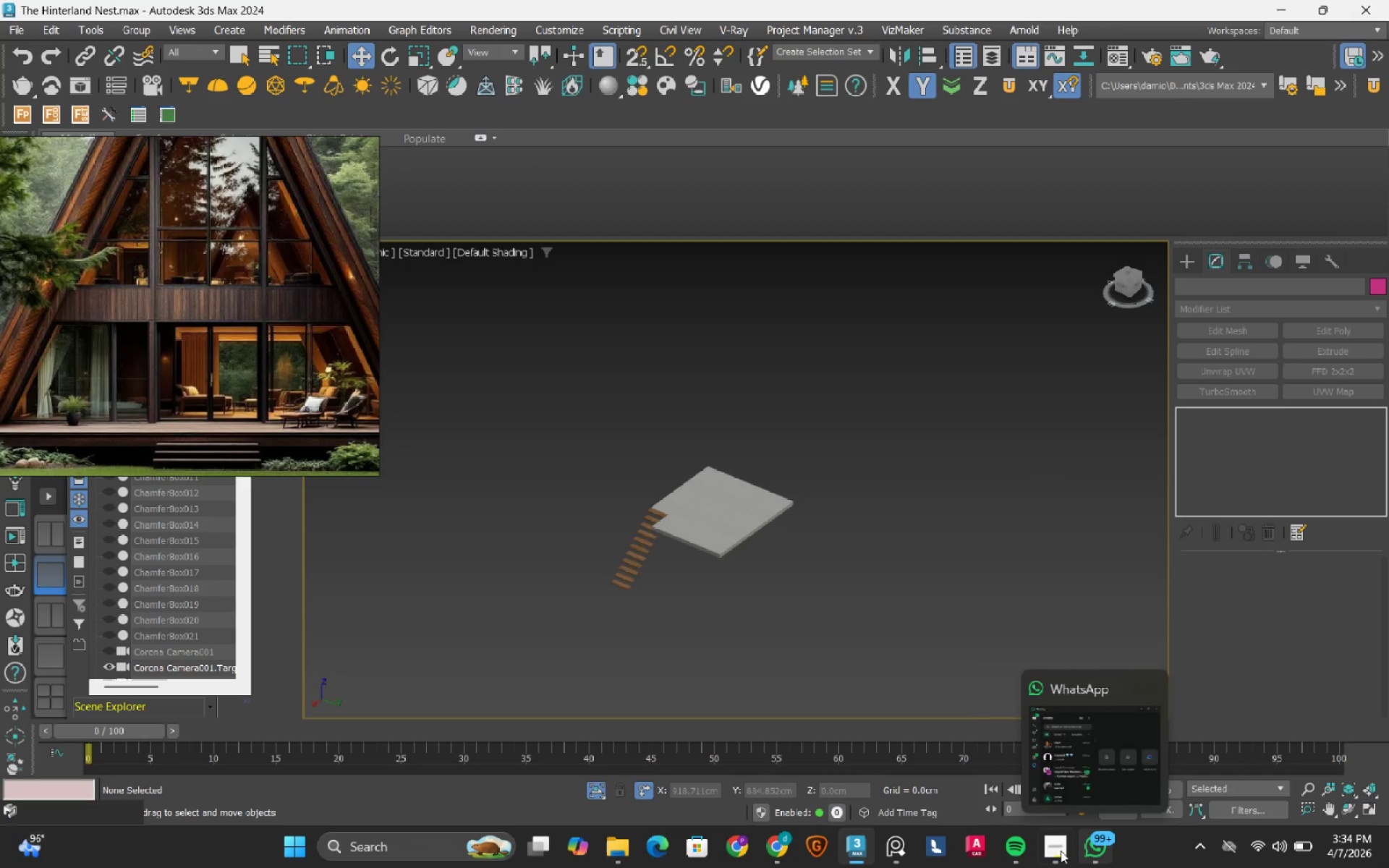 
left_click([1055, 854])